 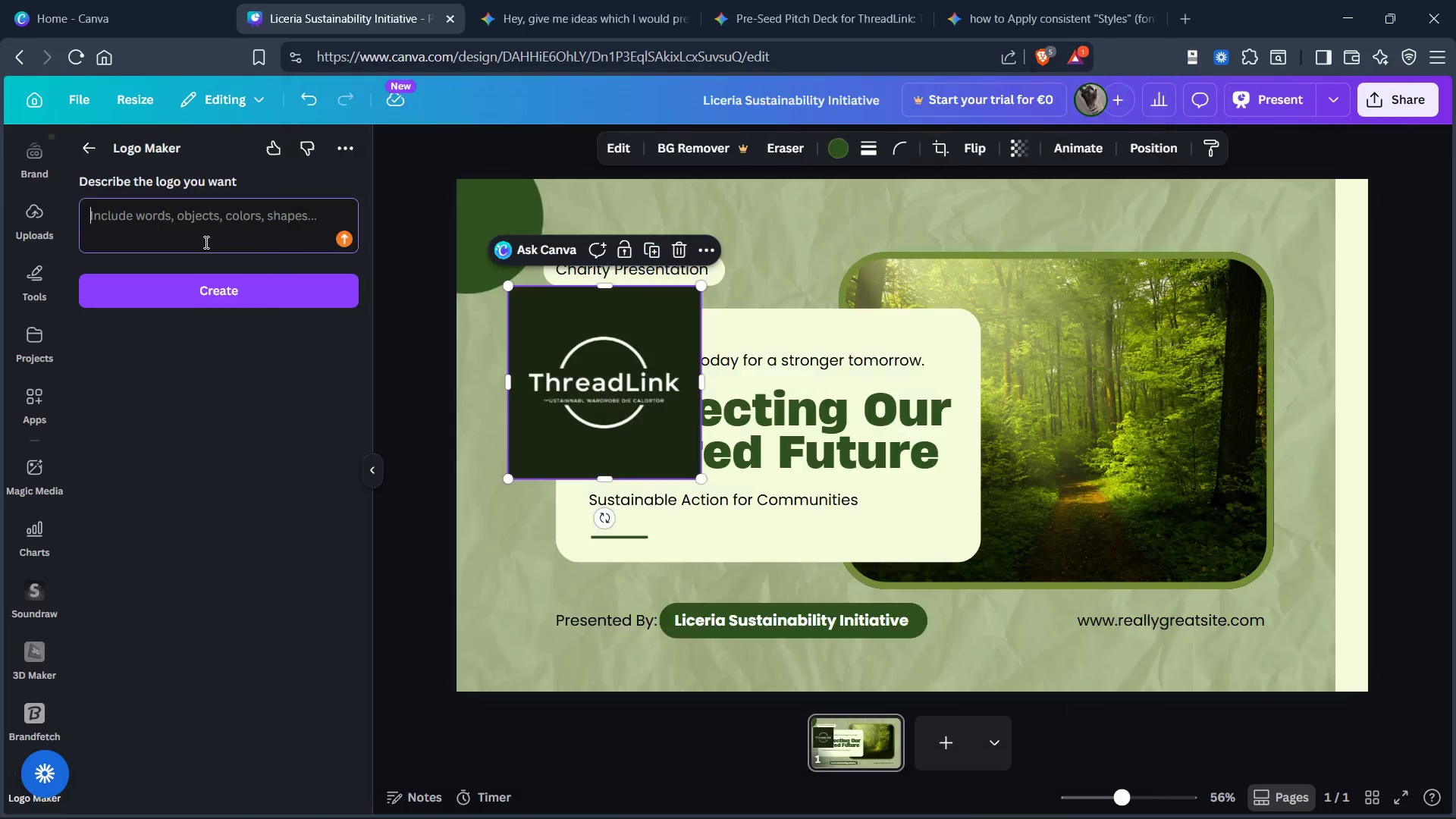 
key(Control+V)
 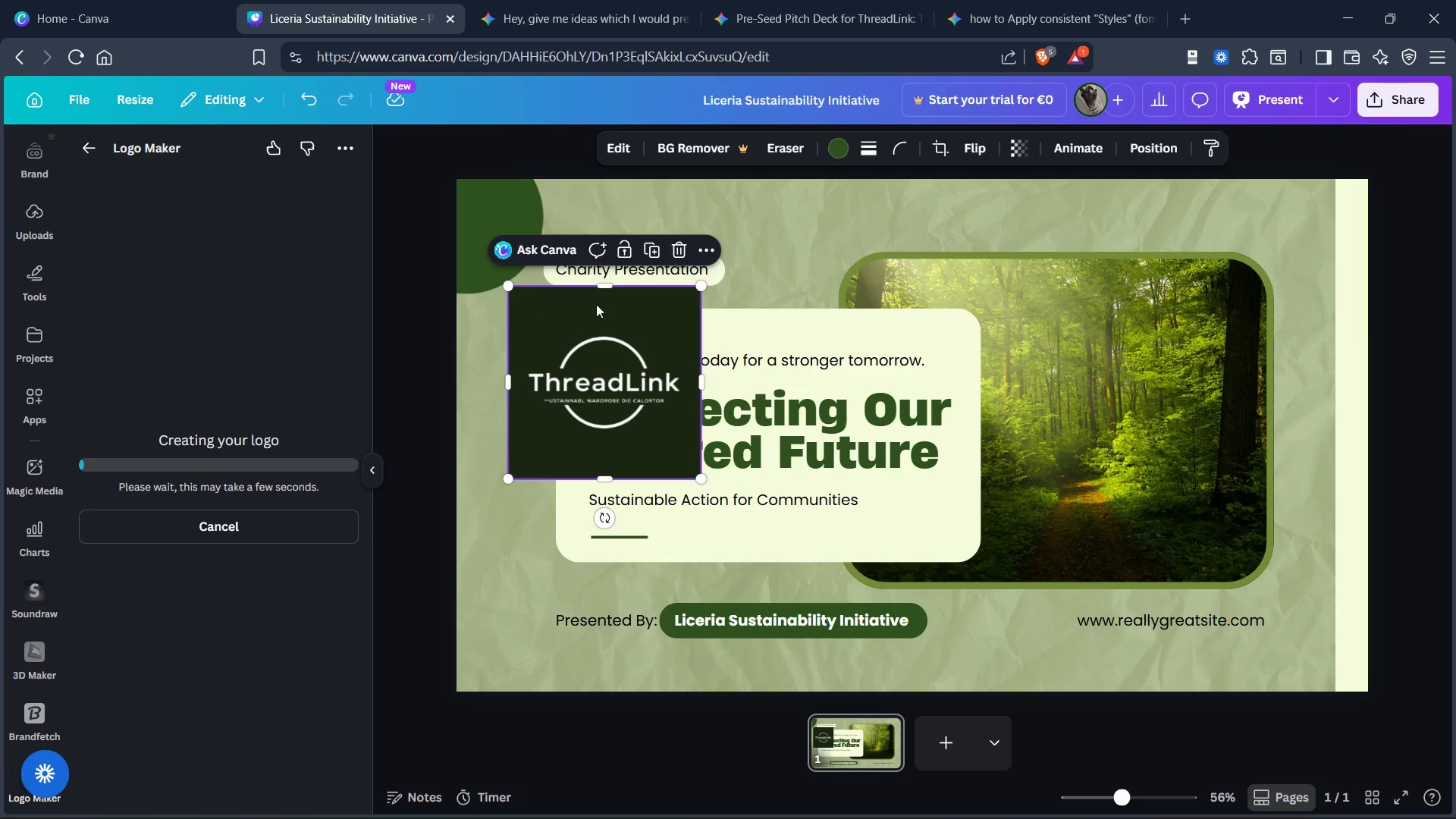 
left_click([602, 309])
 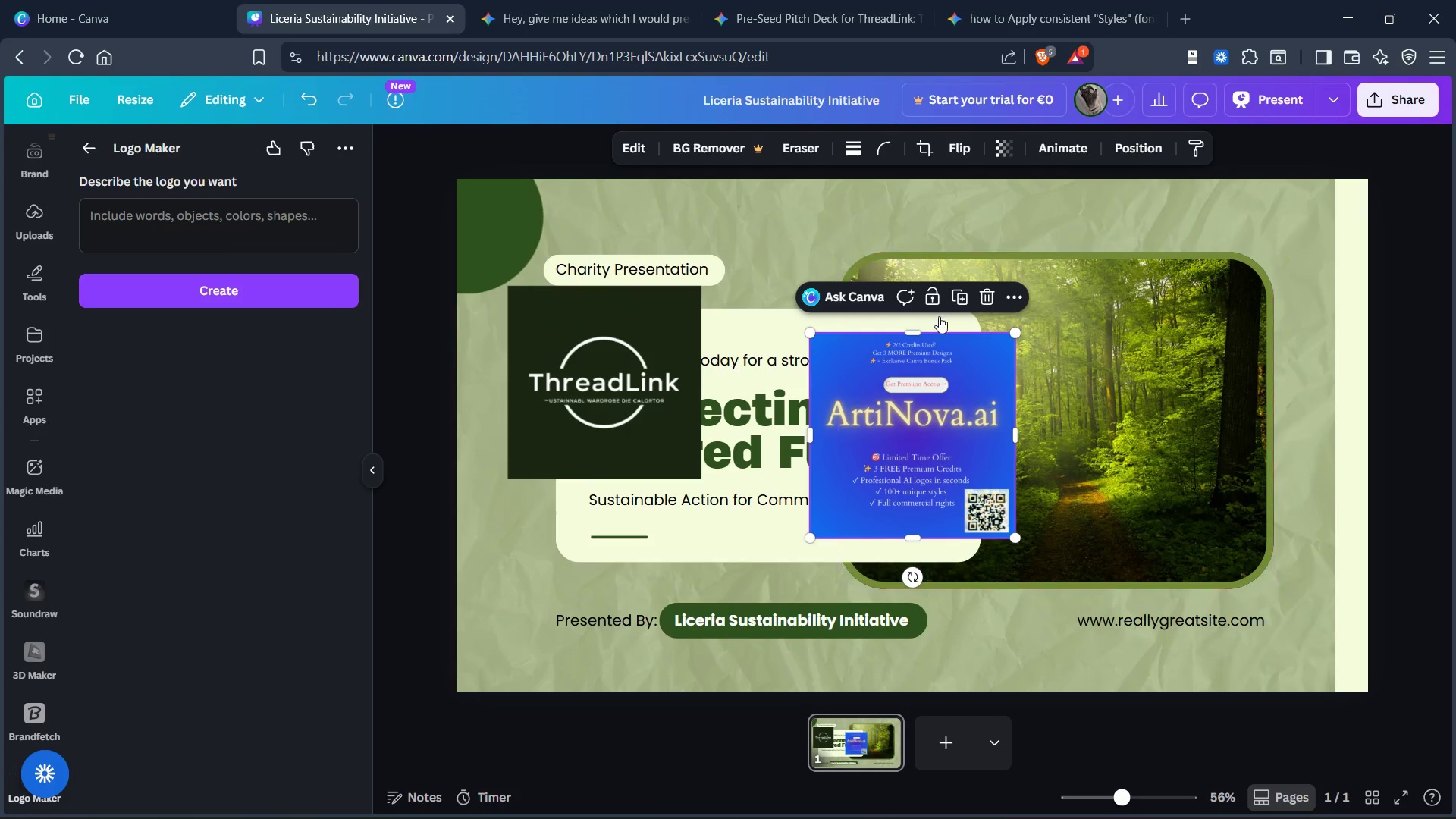 
left_click([958, 409])
 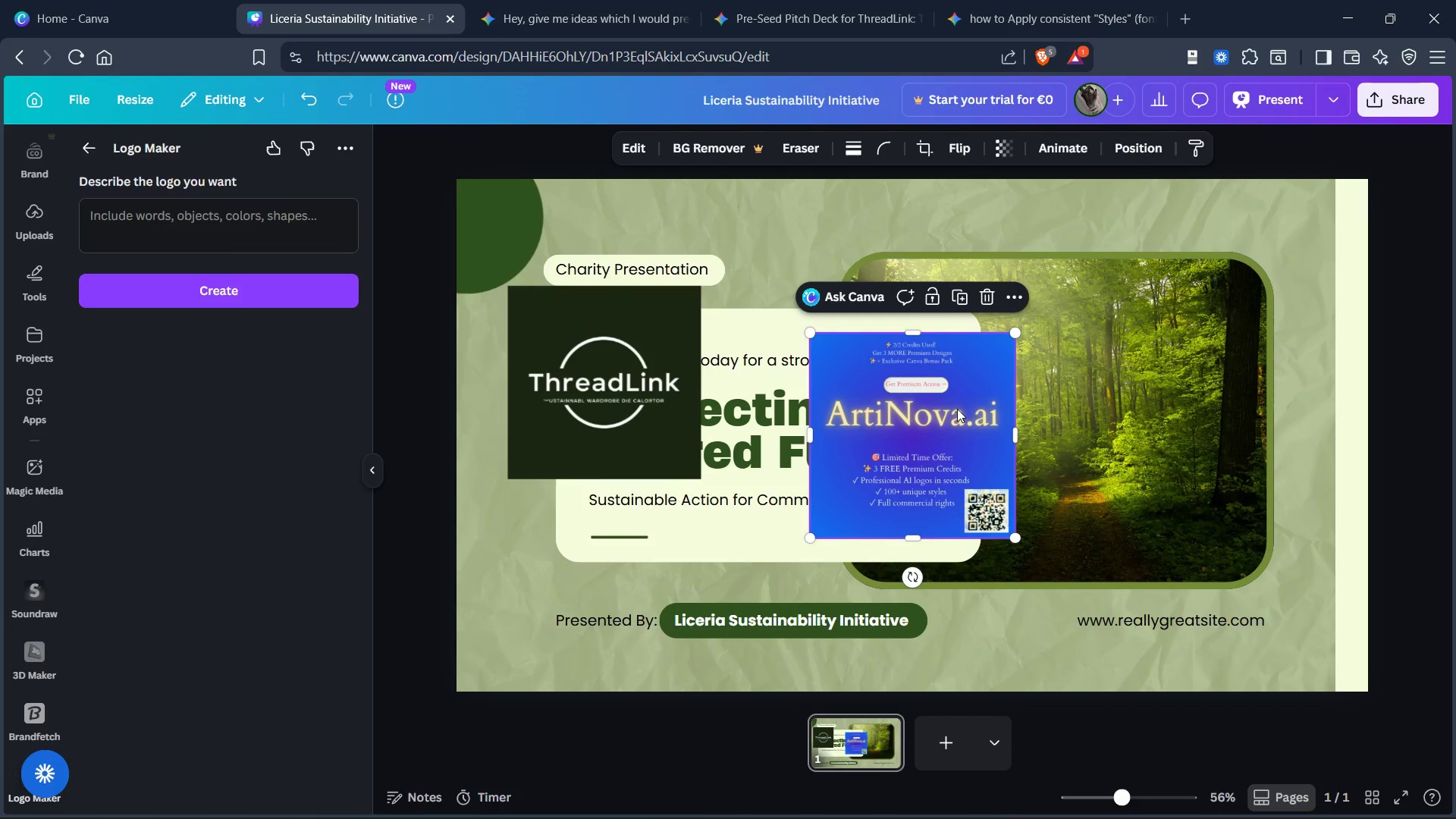 
key(Control+X)
 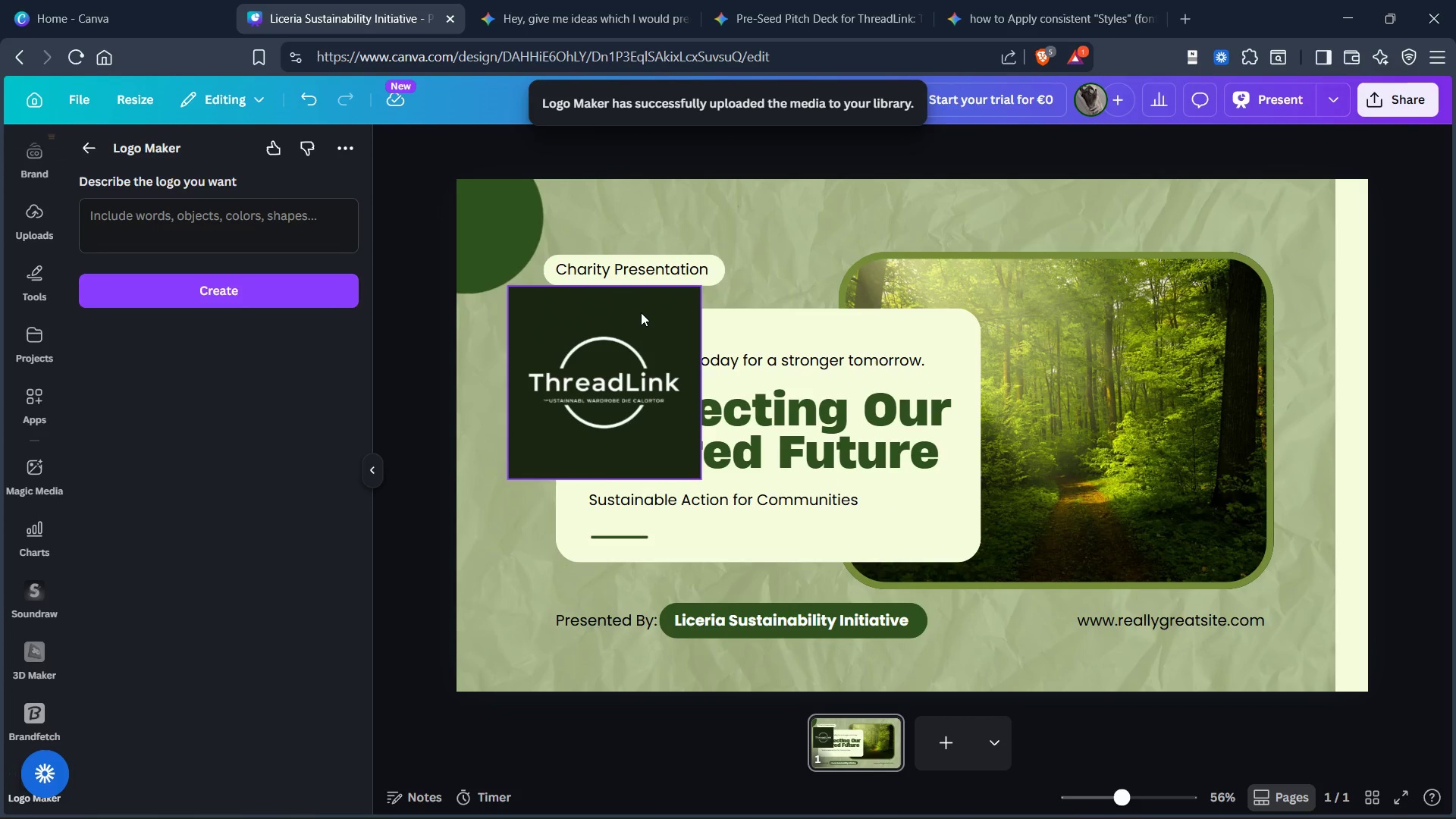 
left_click([641, 312])
 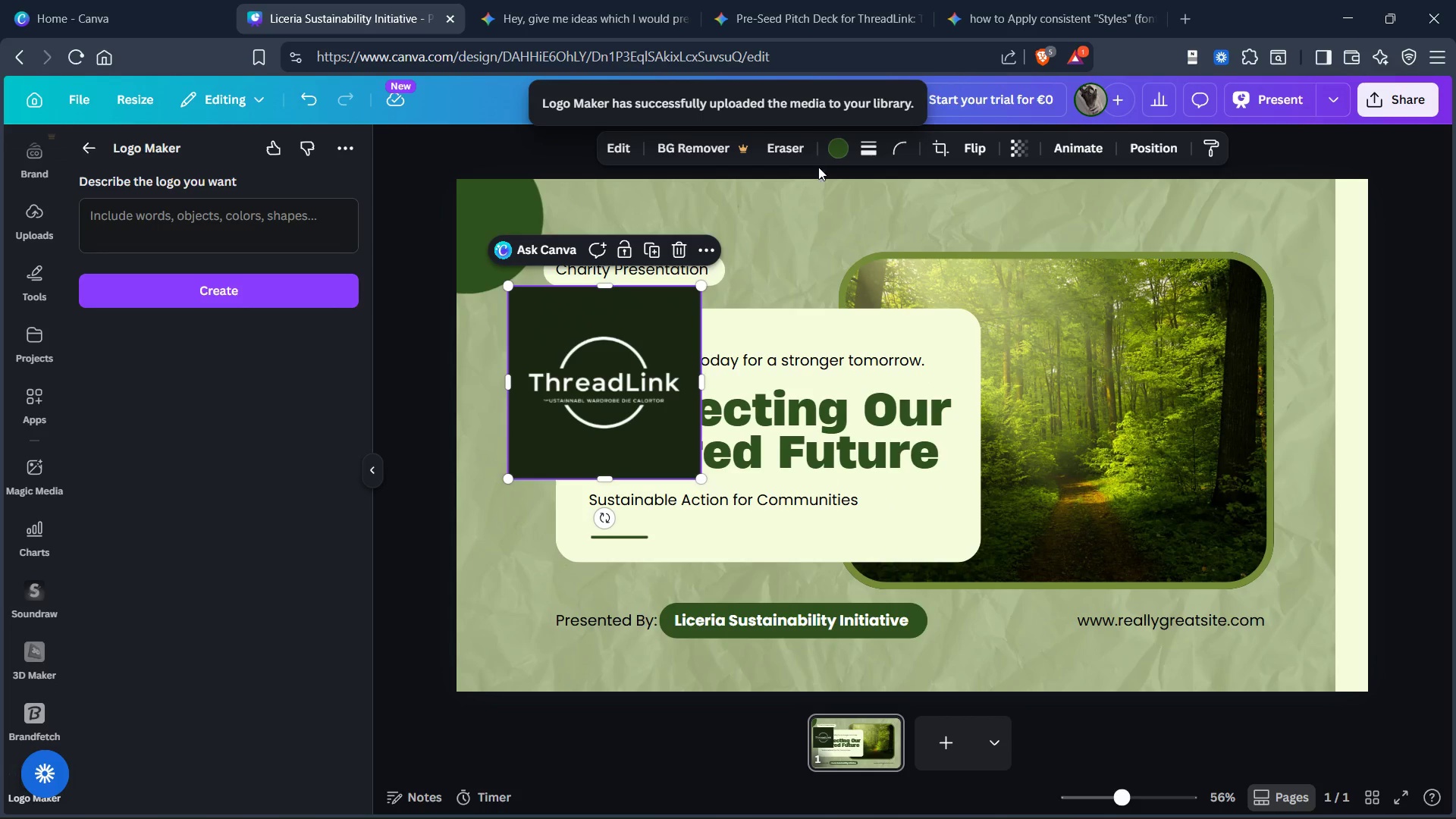 
left_click([846, 156])
 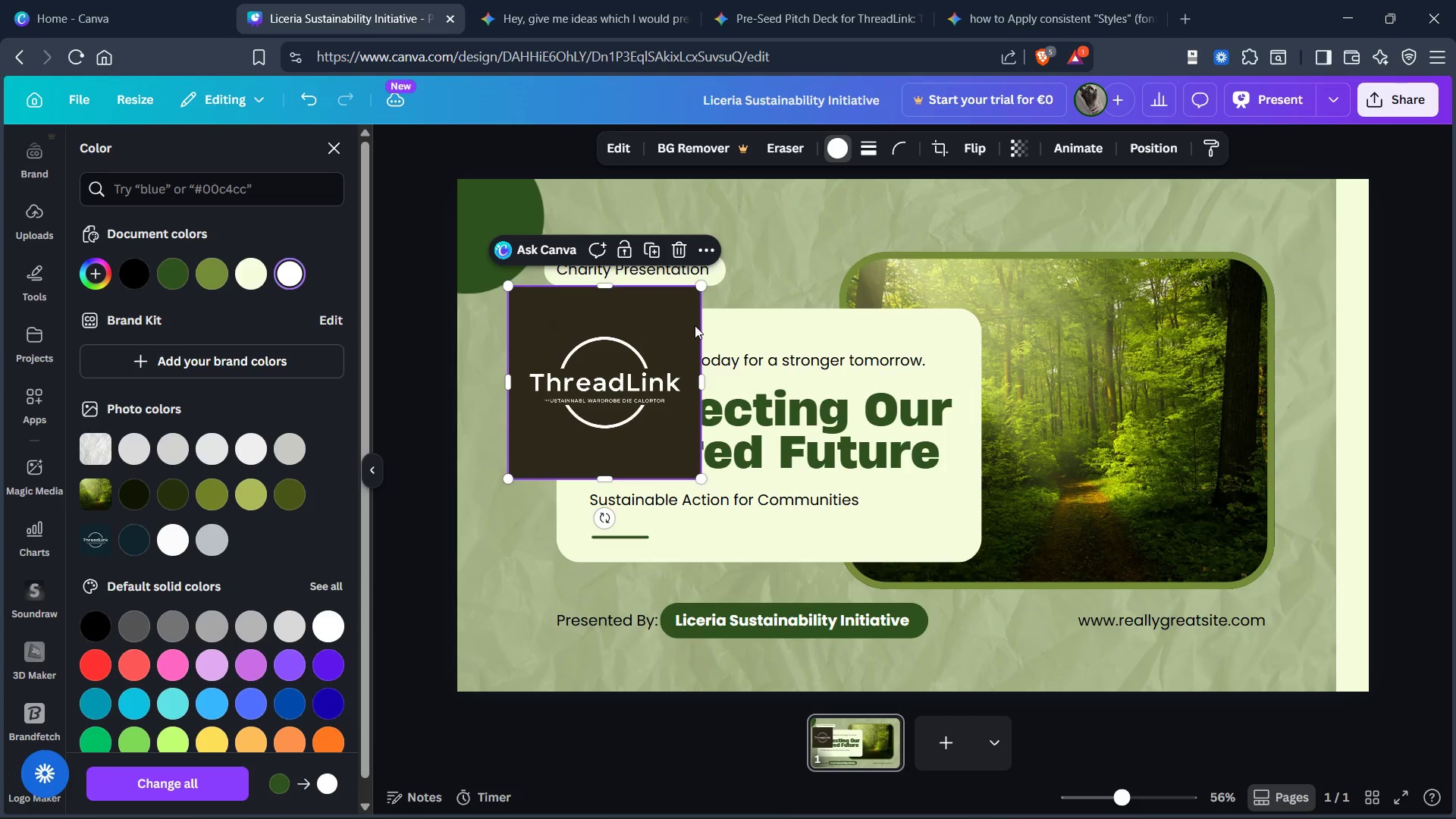 
wait(6.69)
 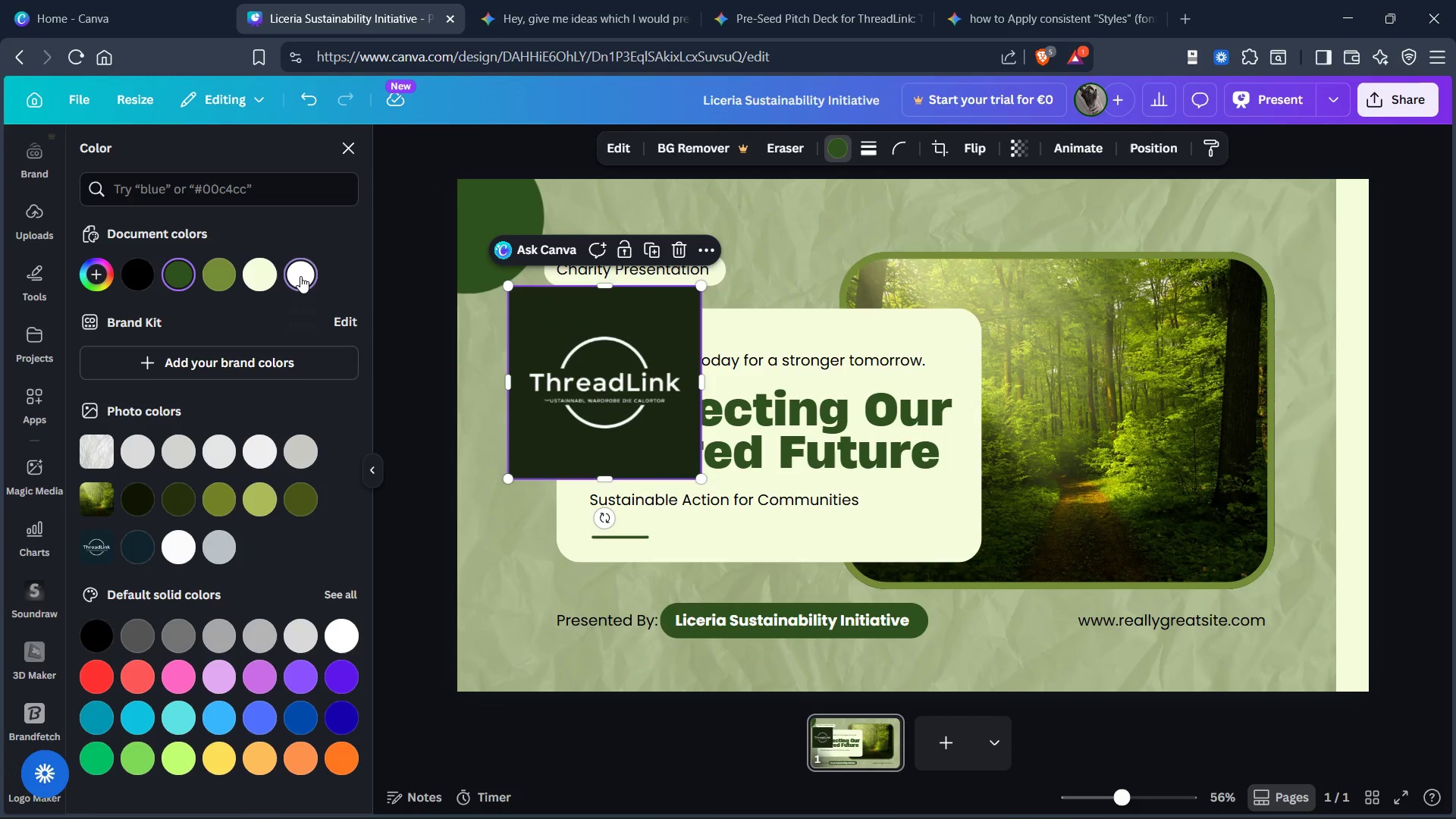 
left_click_drag(start_coordinate=[700, 290], to_coordinate=[700, 326])
 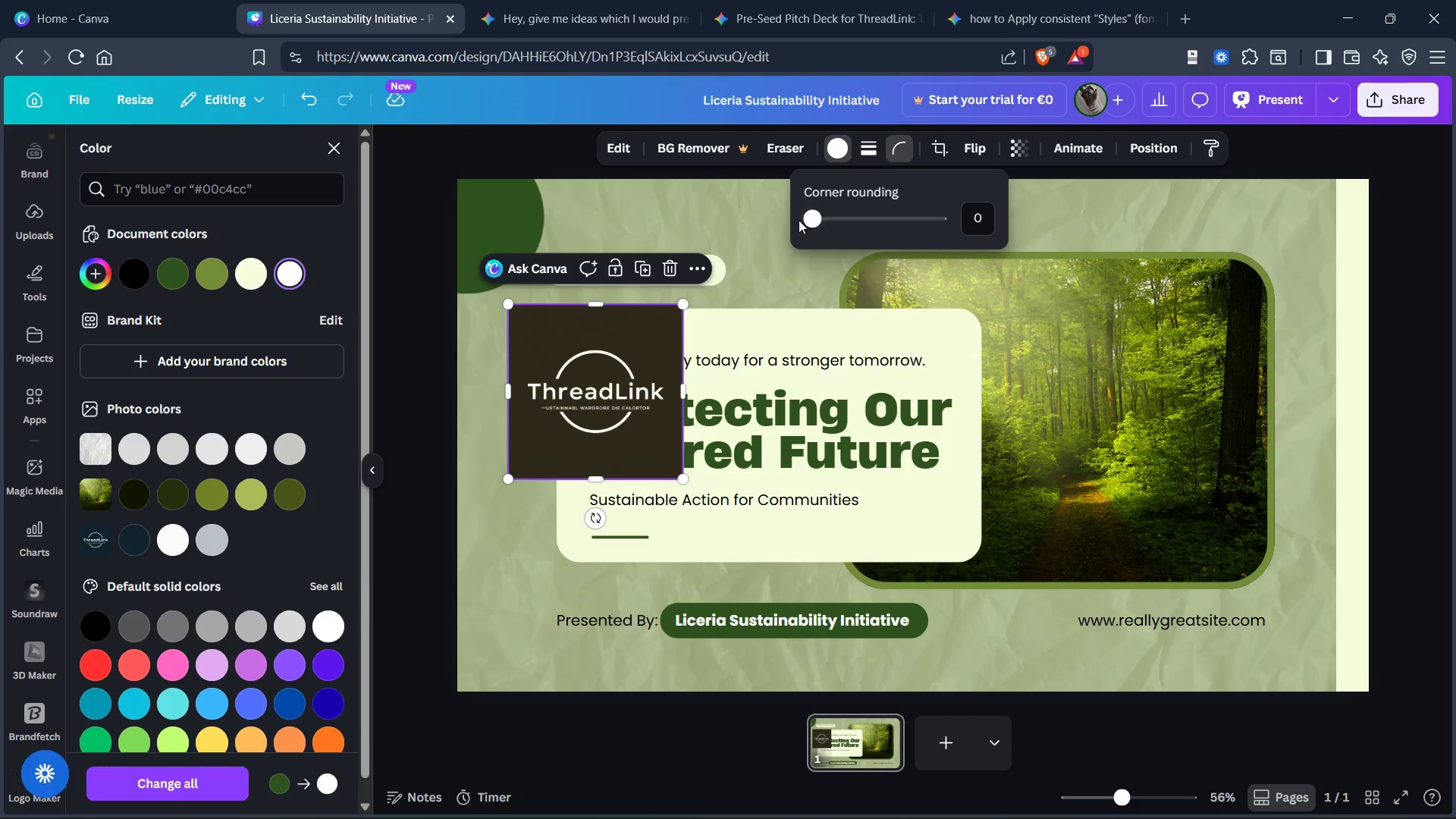 
left_click_drag(start_coordinate=[819, 215], to_coordinate=[899, 224])
 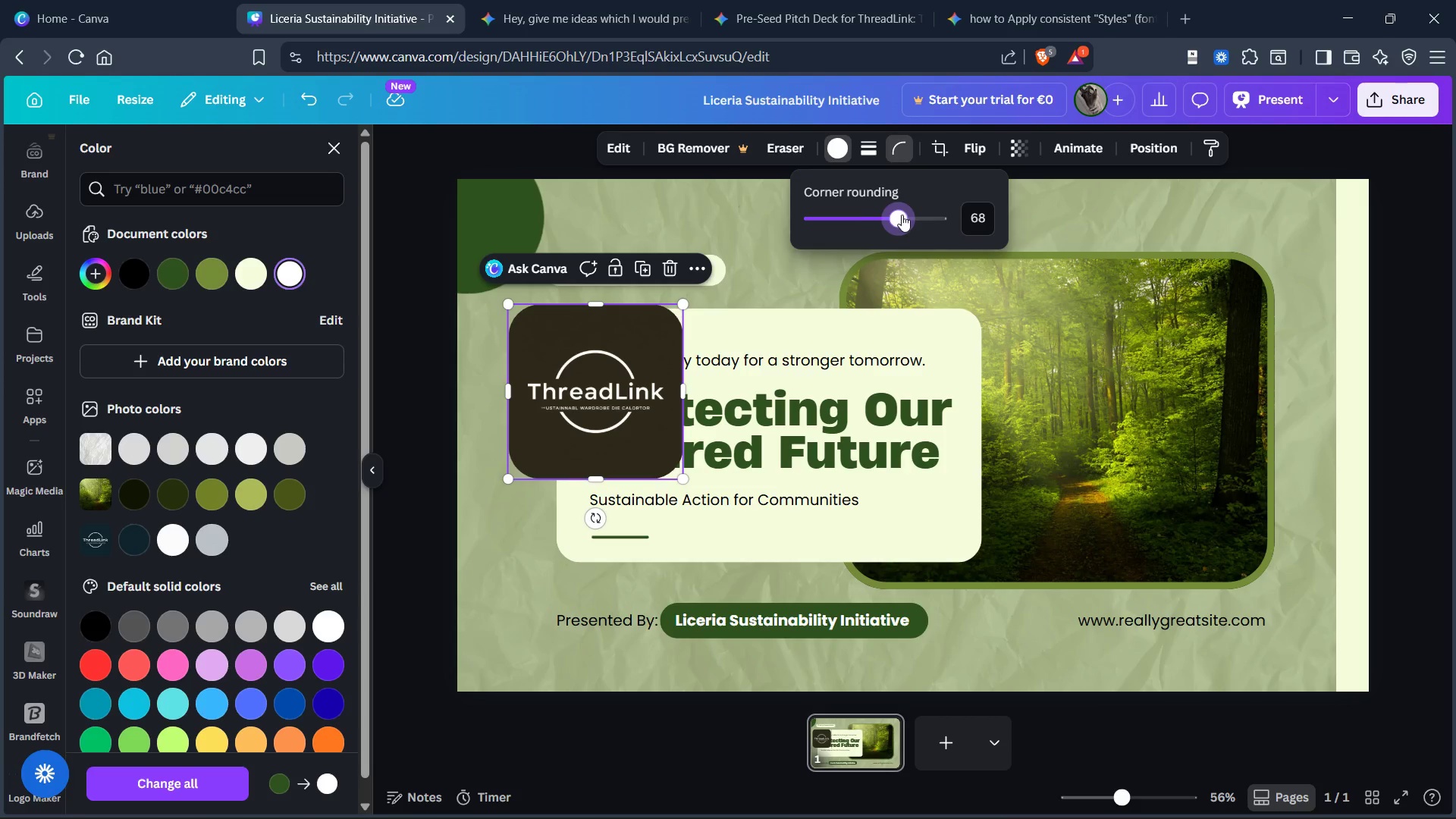 
left_click_drag(start_coordinate=[902, 215], to_coordinate=[979, 228])
 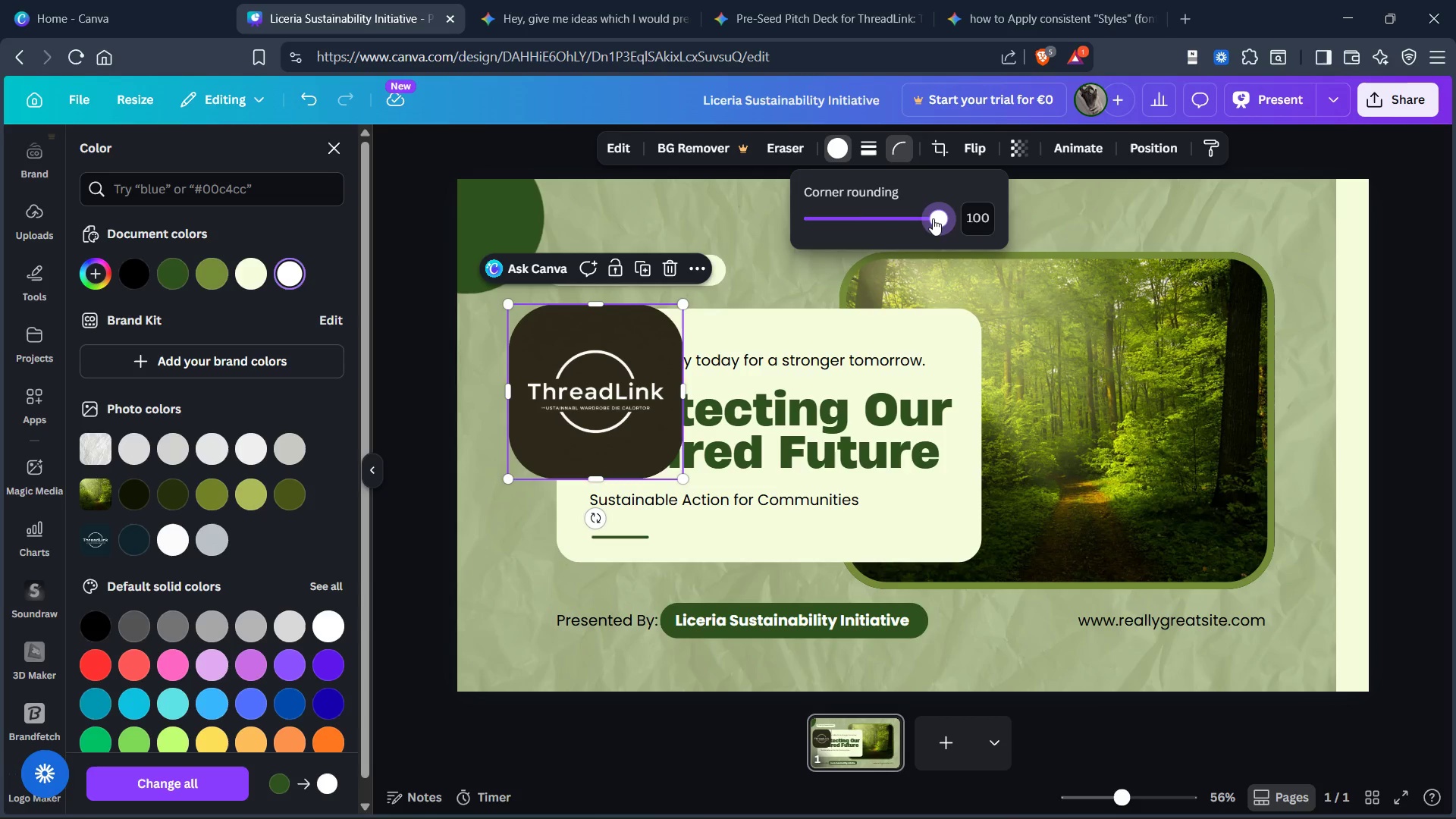 
left_click_drag(start_coordinate=[937, 218], to_coordinate=[918, 218])
 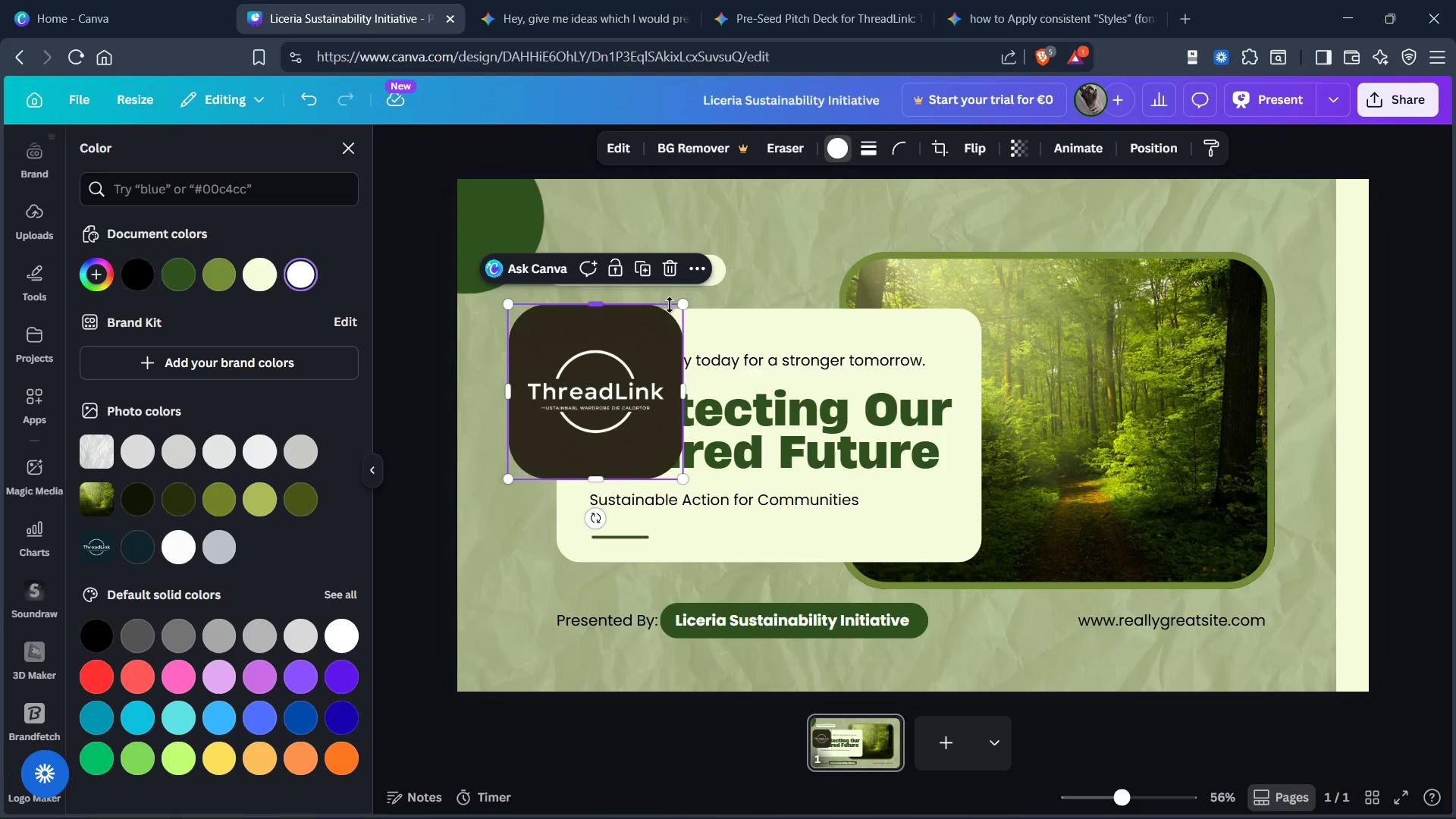 
left_click_drag(start_coordinate=[686, 306], to_coordinate=[661, 328])
 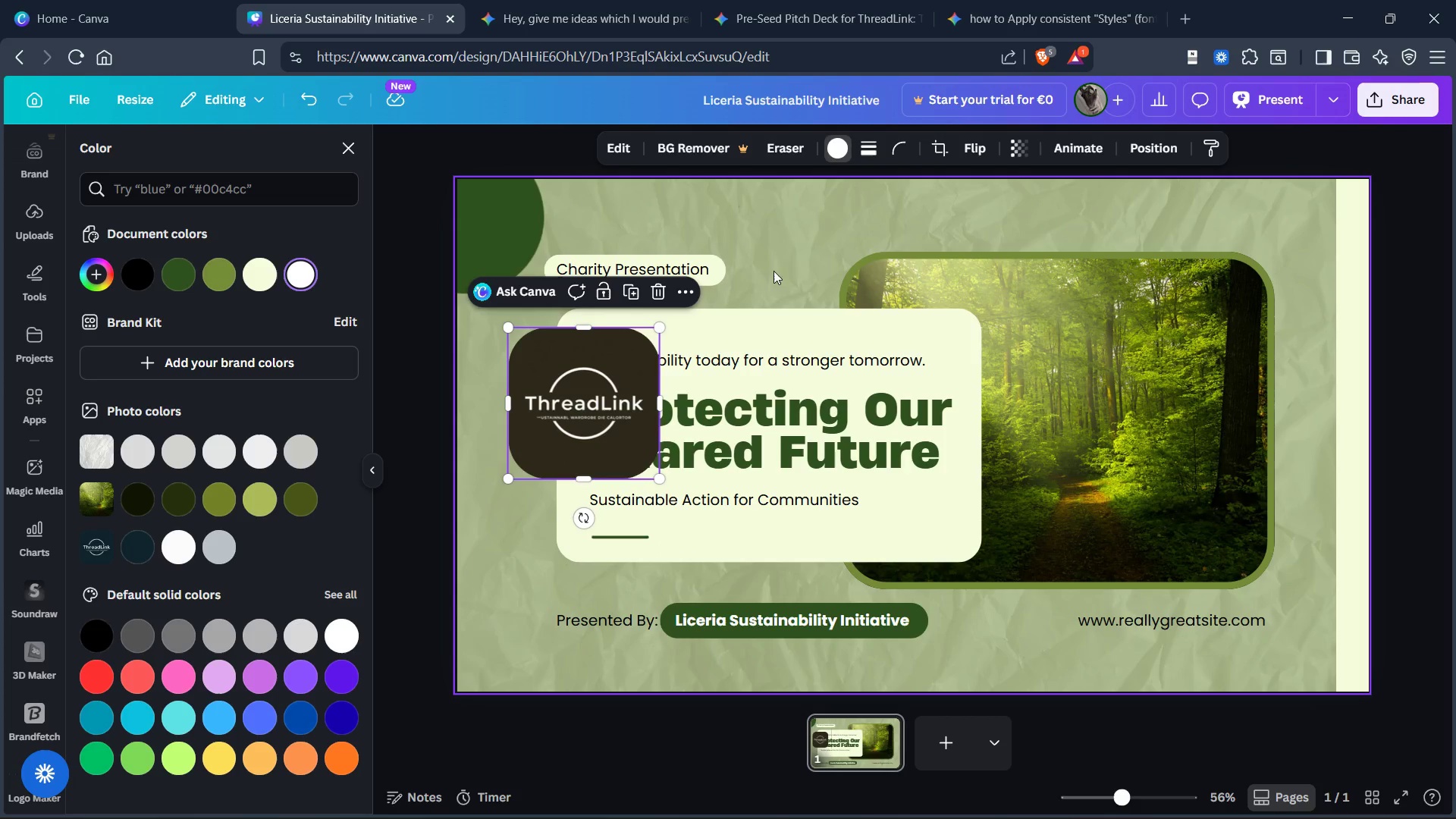 
left_click([788, 254])
 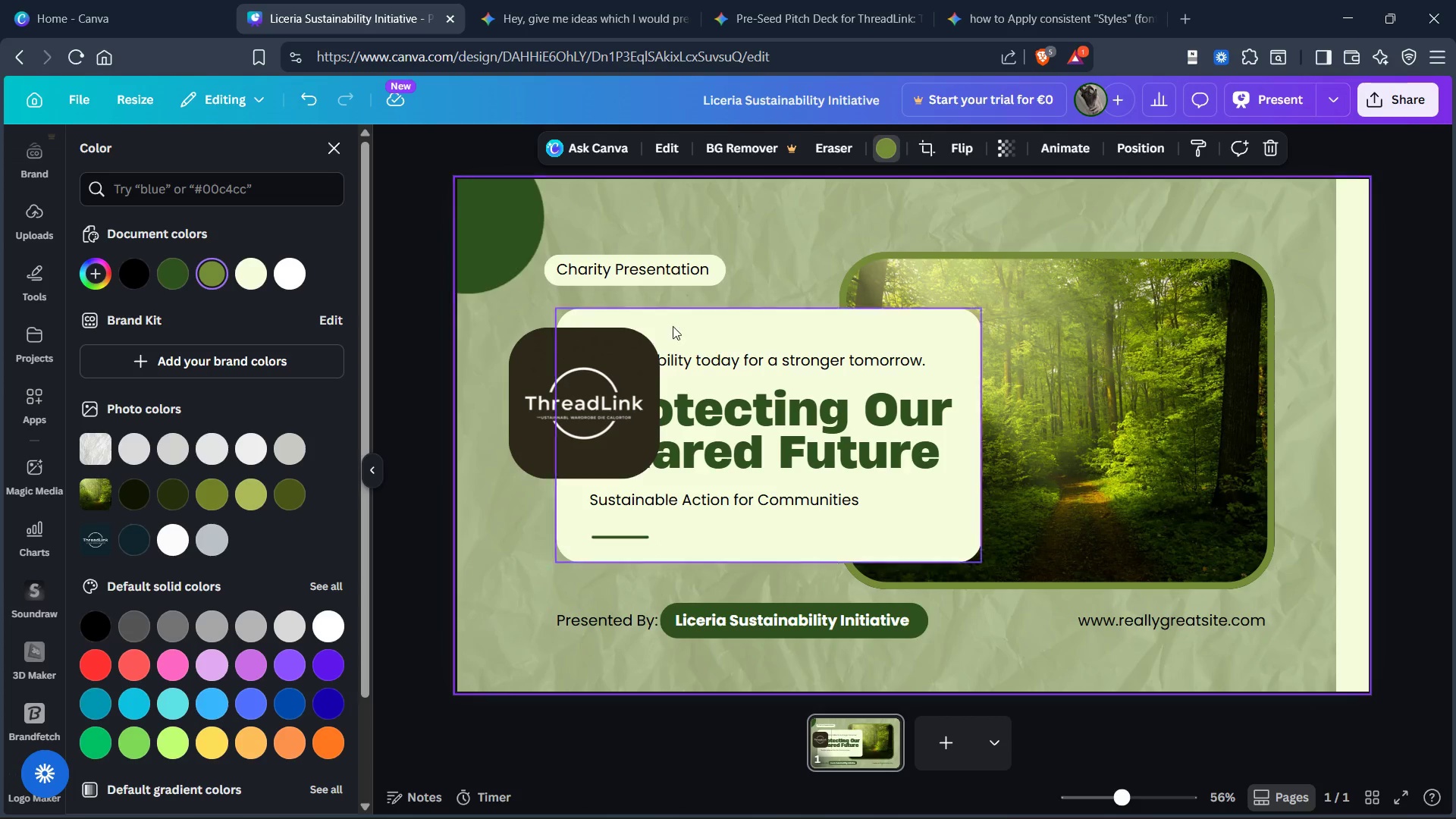 
left_click_drag(start_coordinate=[558, 378], to_coordinate=[487, 513])
 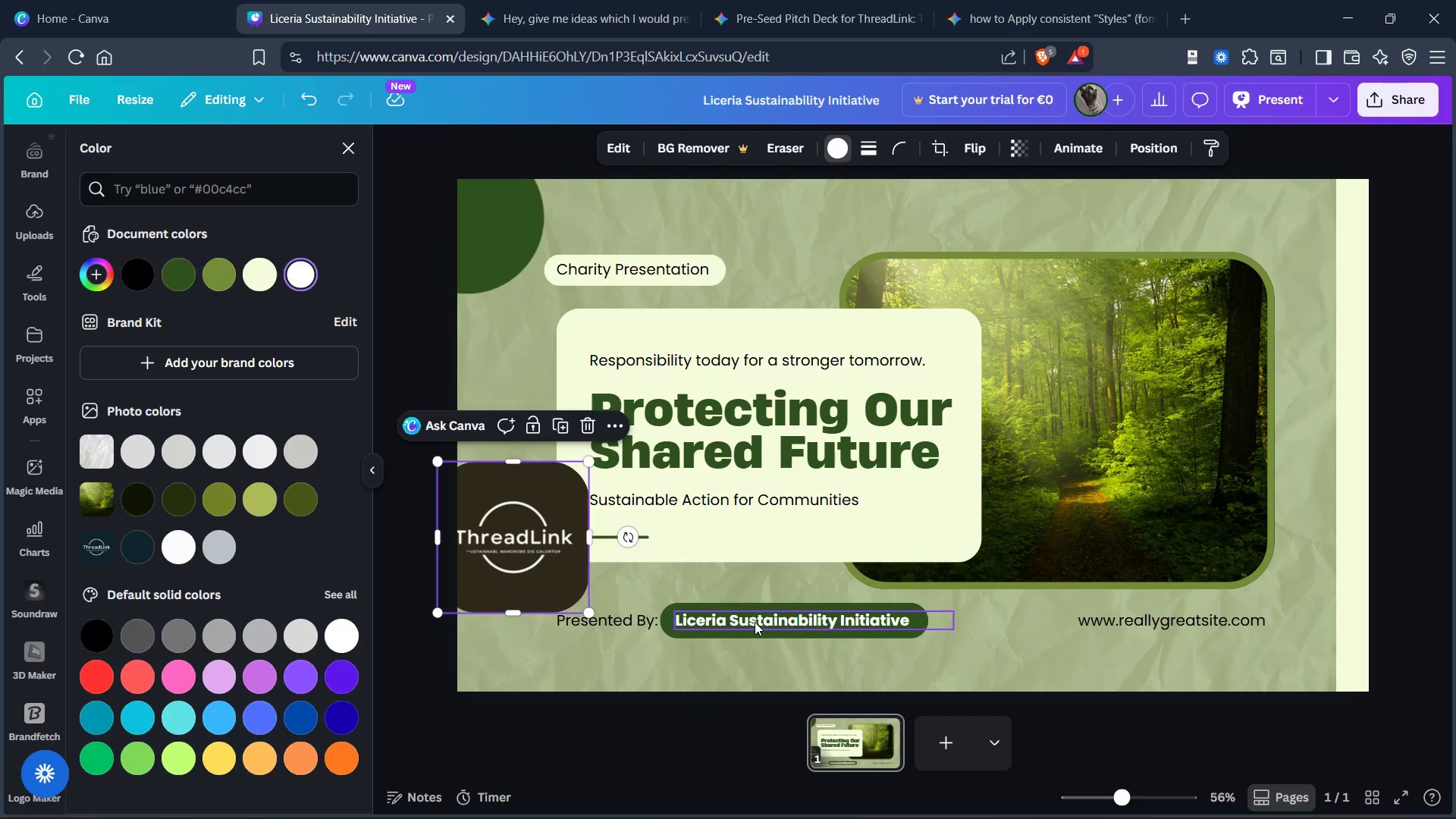 
double_click([755, 622])
 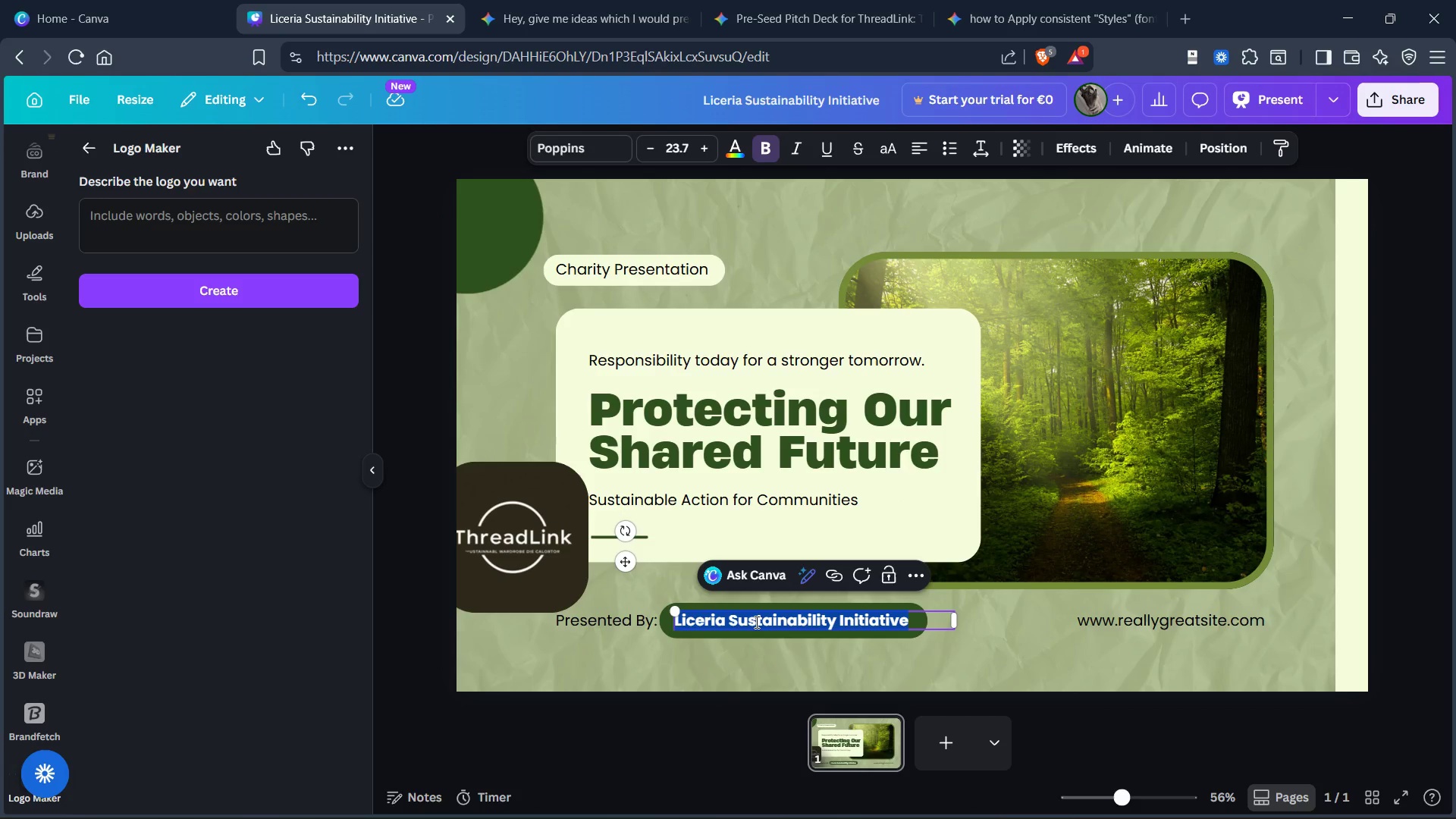 
triple_click([755, 622])
 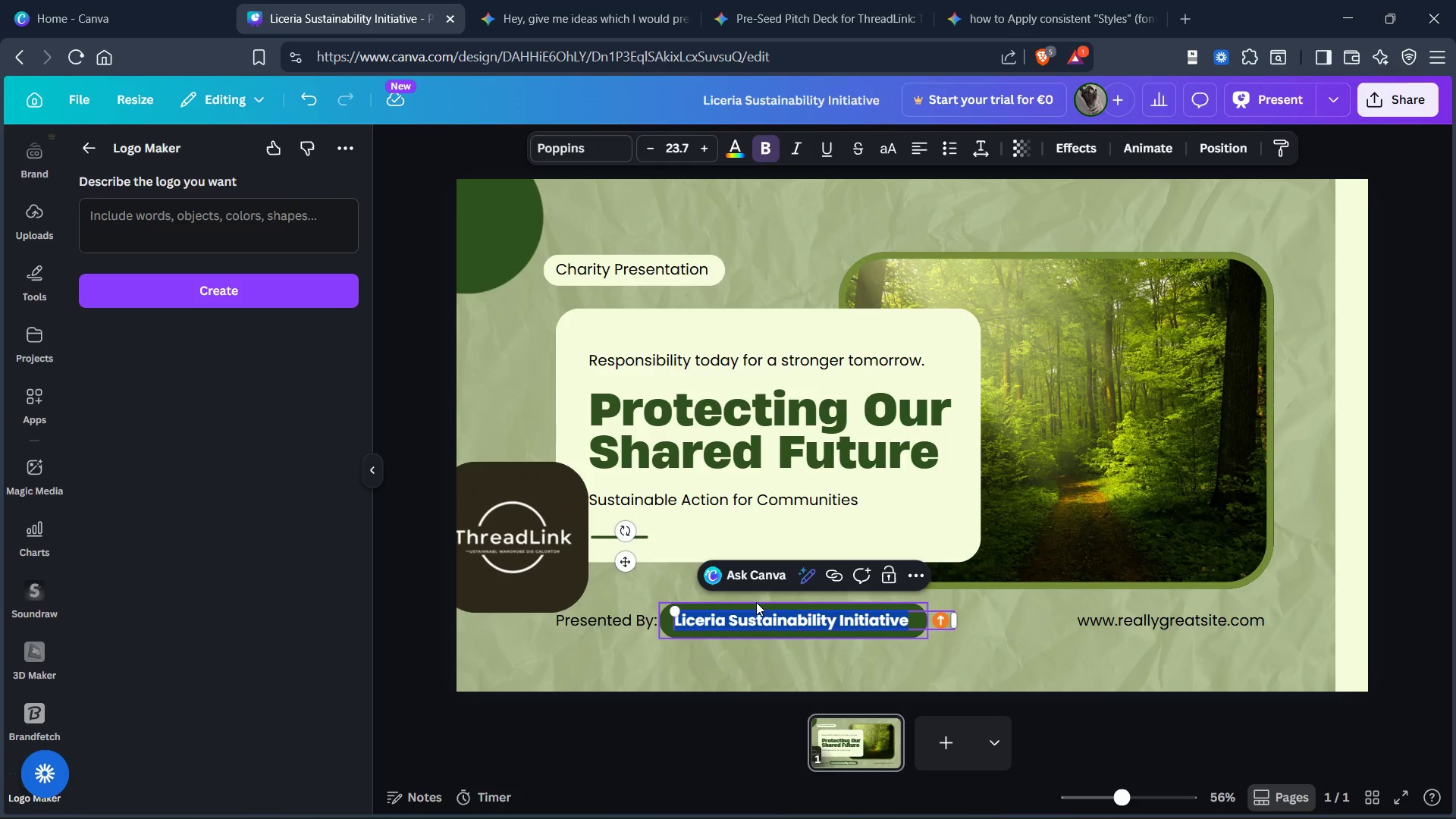 
type(kalkidan D.)
 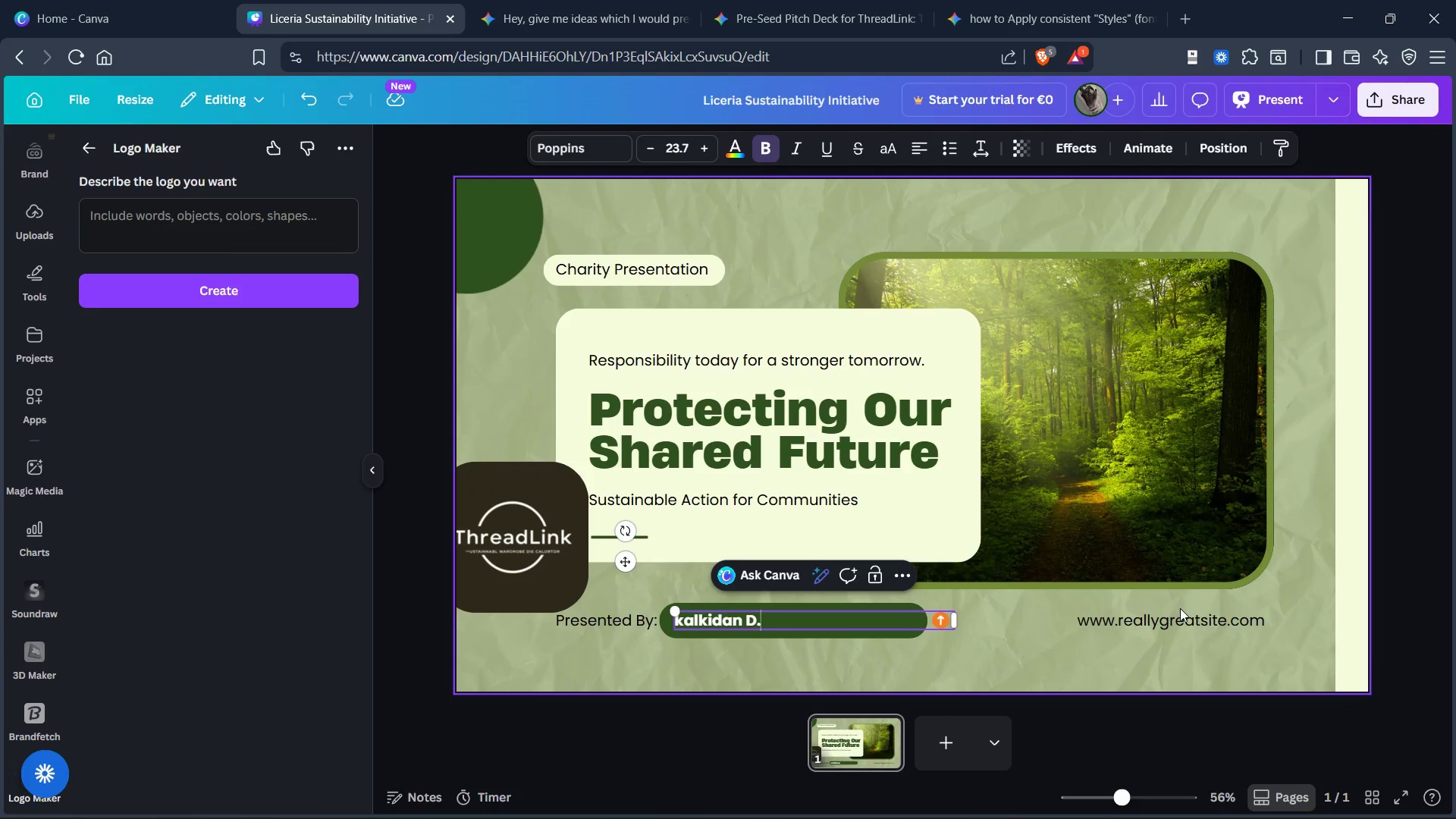 
double_click([1171, 619])
 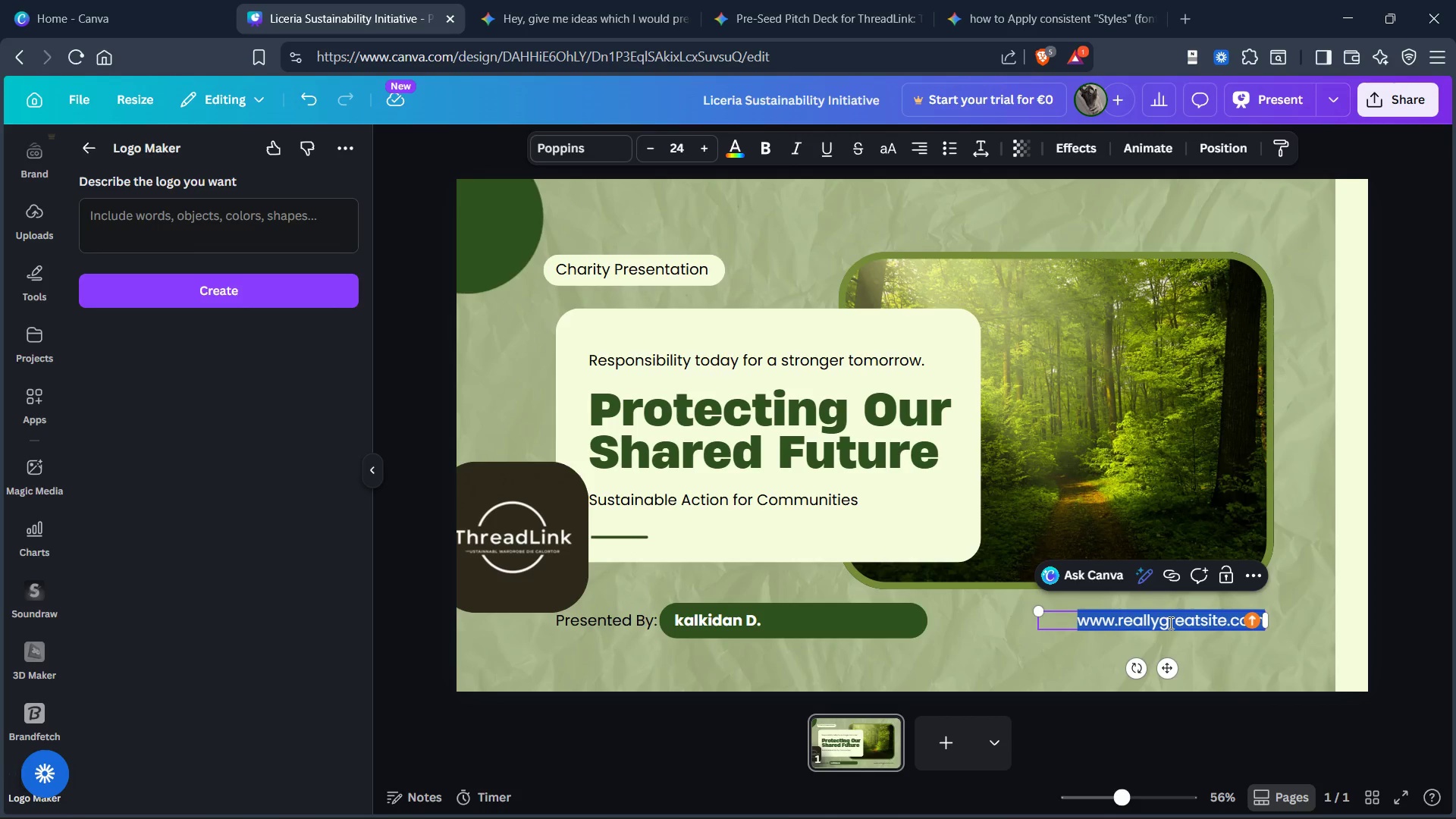 
key(Control+X)
 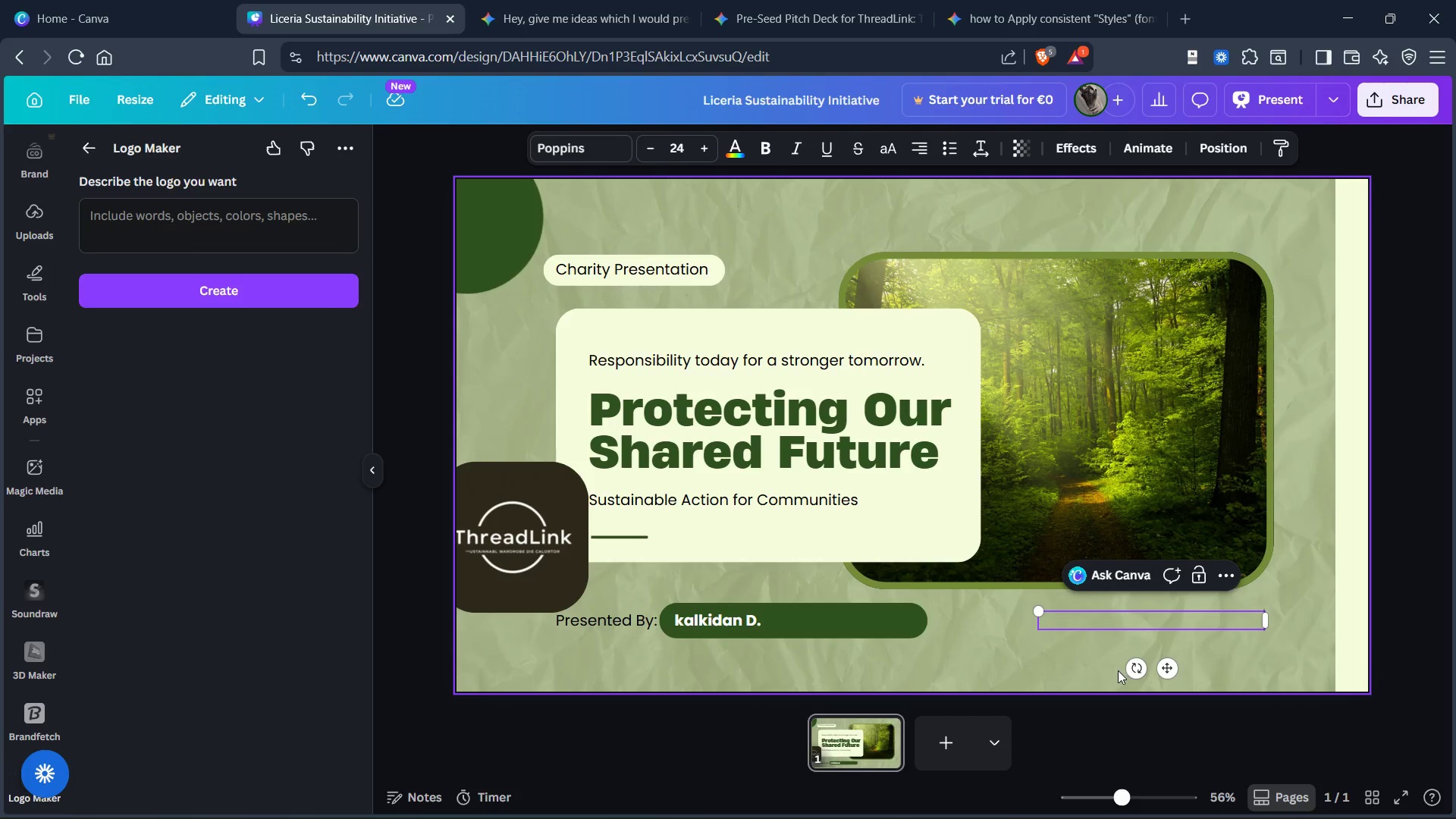 
left_click([1089, 671])
 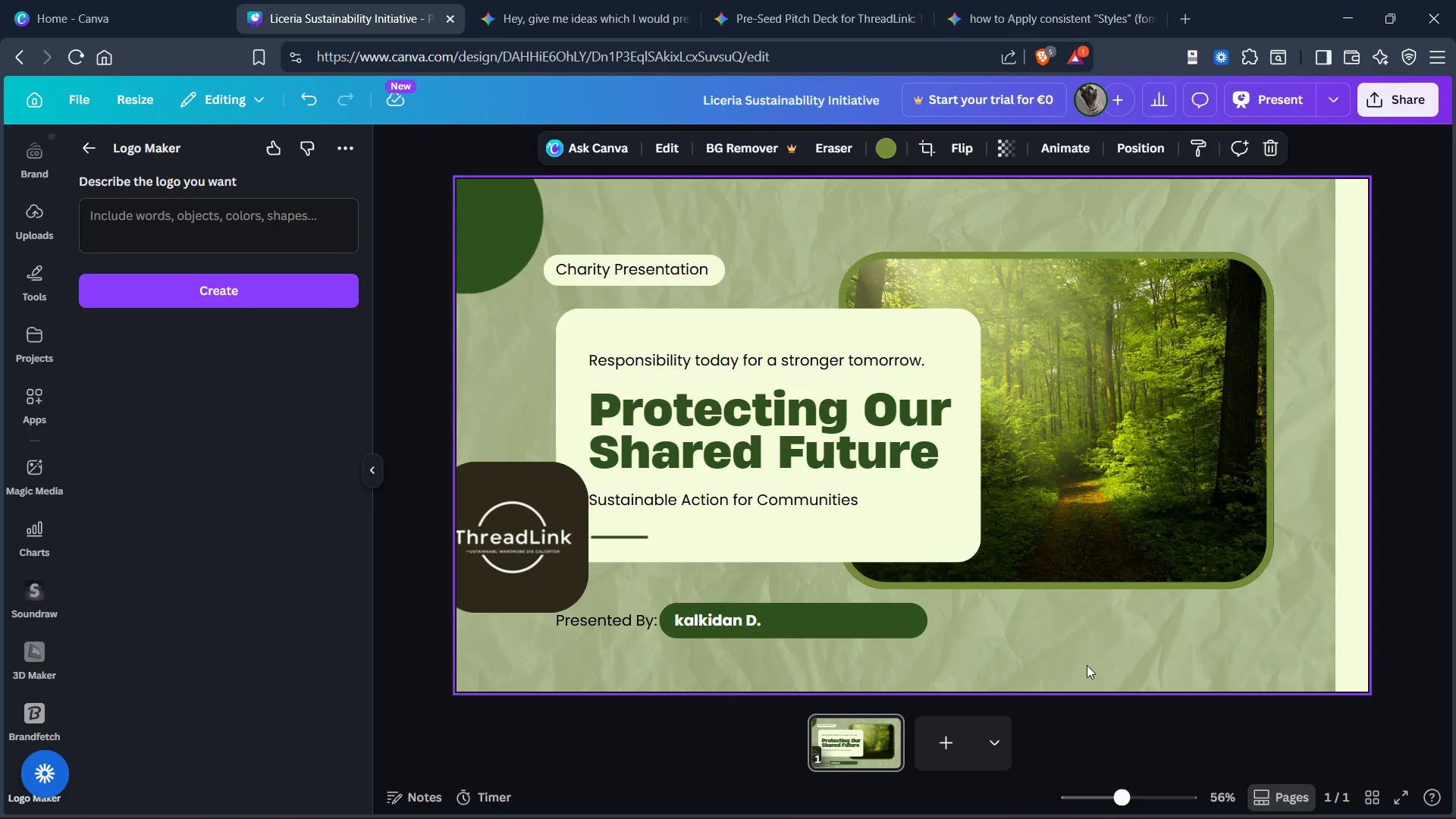 
key(Control+Z)
 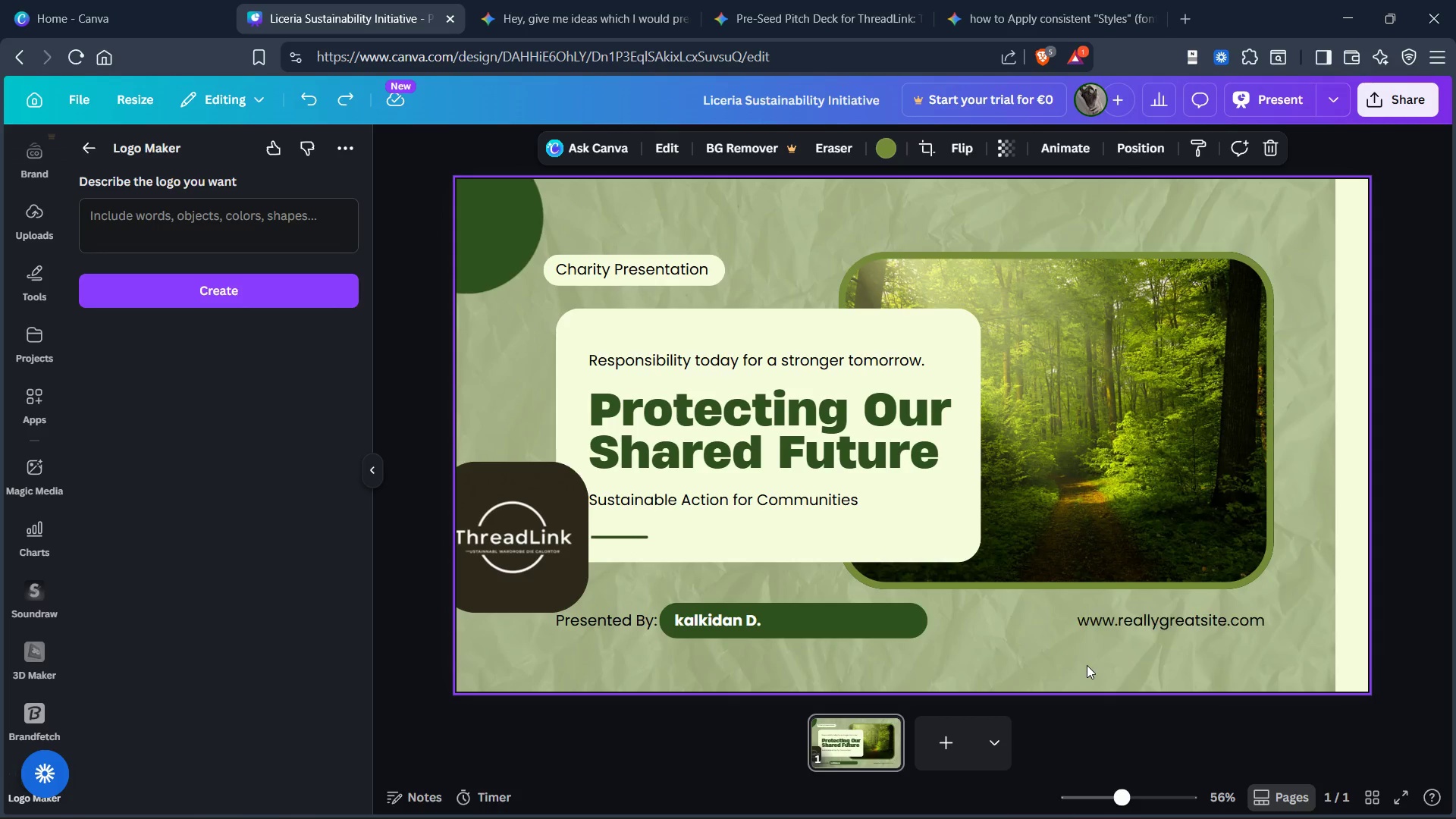 
key(Control+Z)
 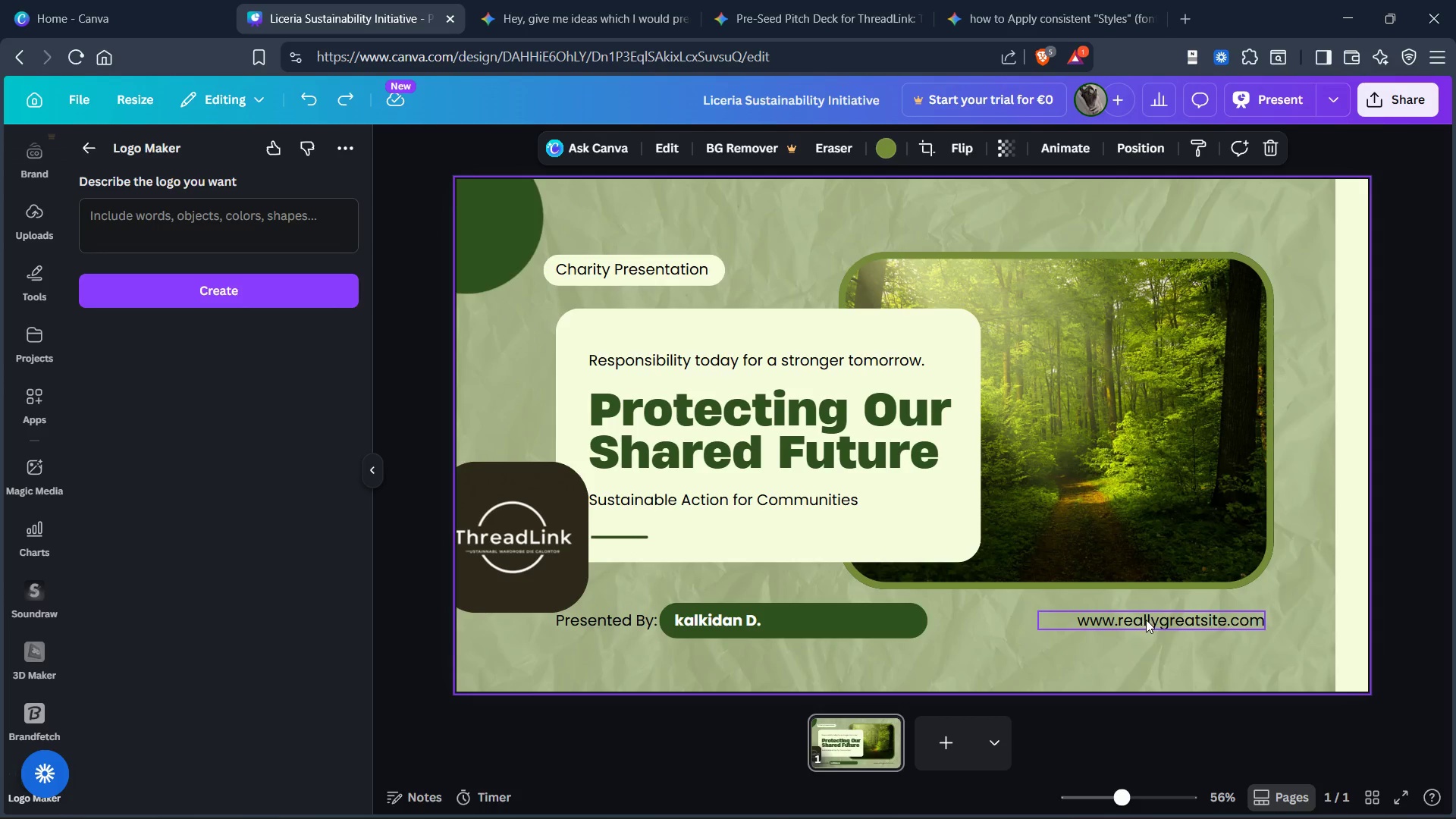 
left_click([1147, 620])
 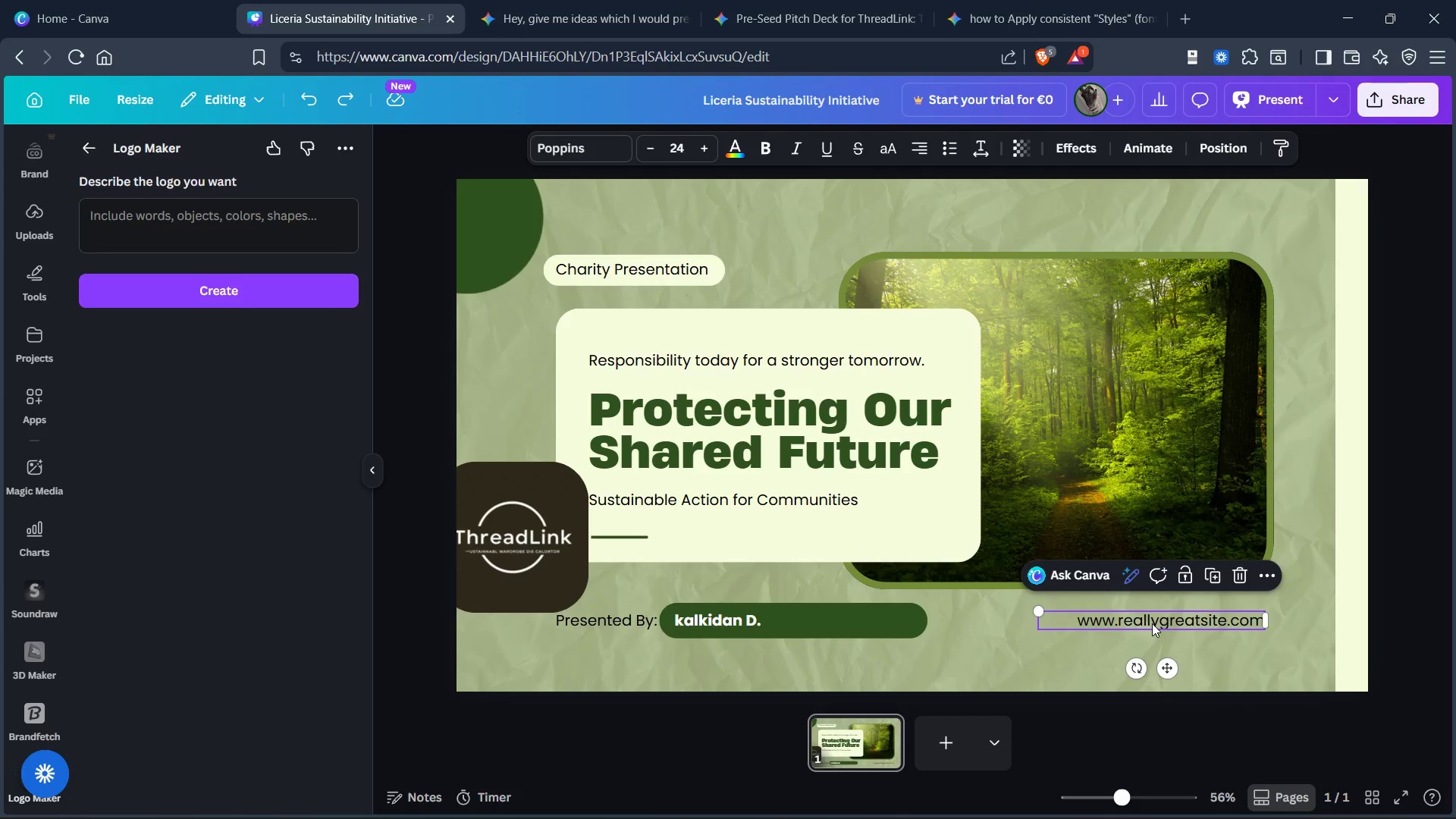 
left_click([1153, 623])
 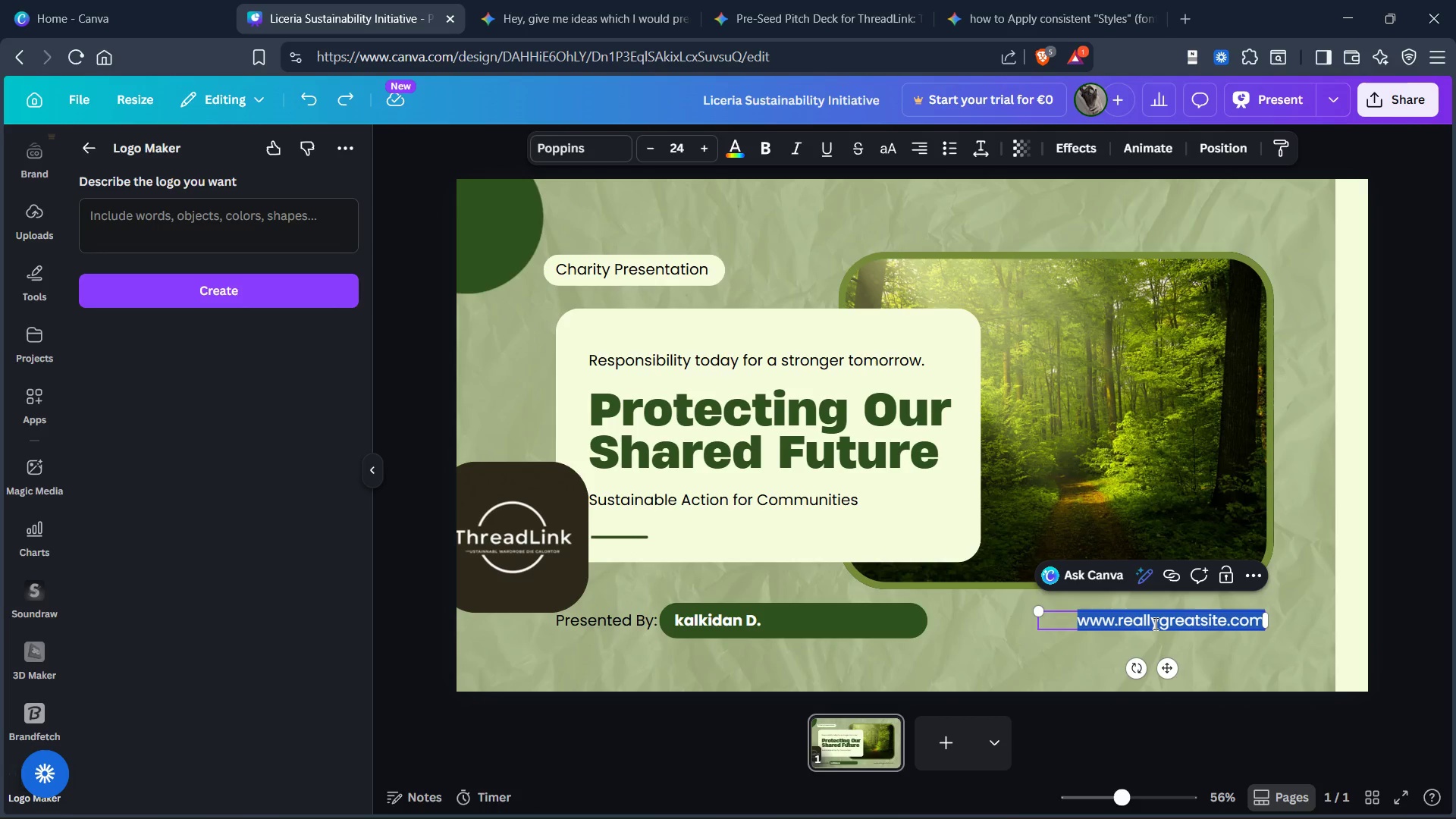 
double_click([1154, 623])
 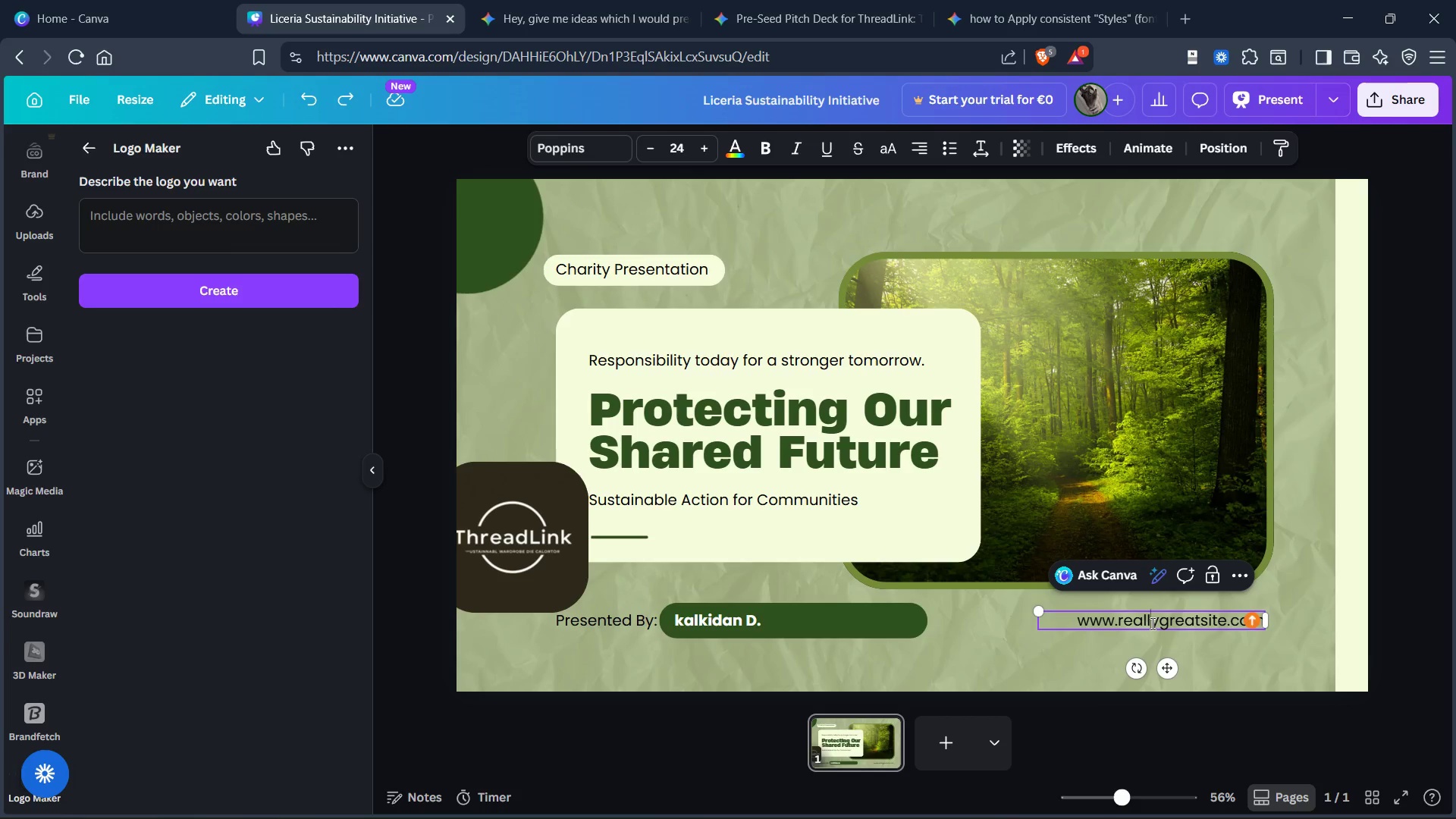 
double_click([1151, 623])
 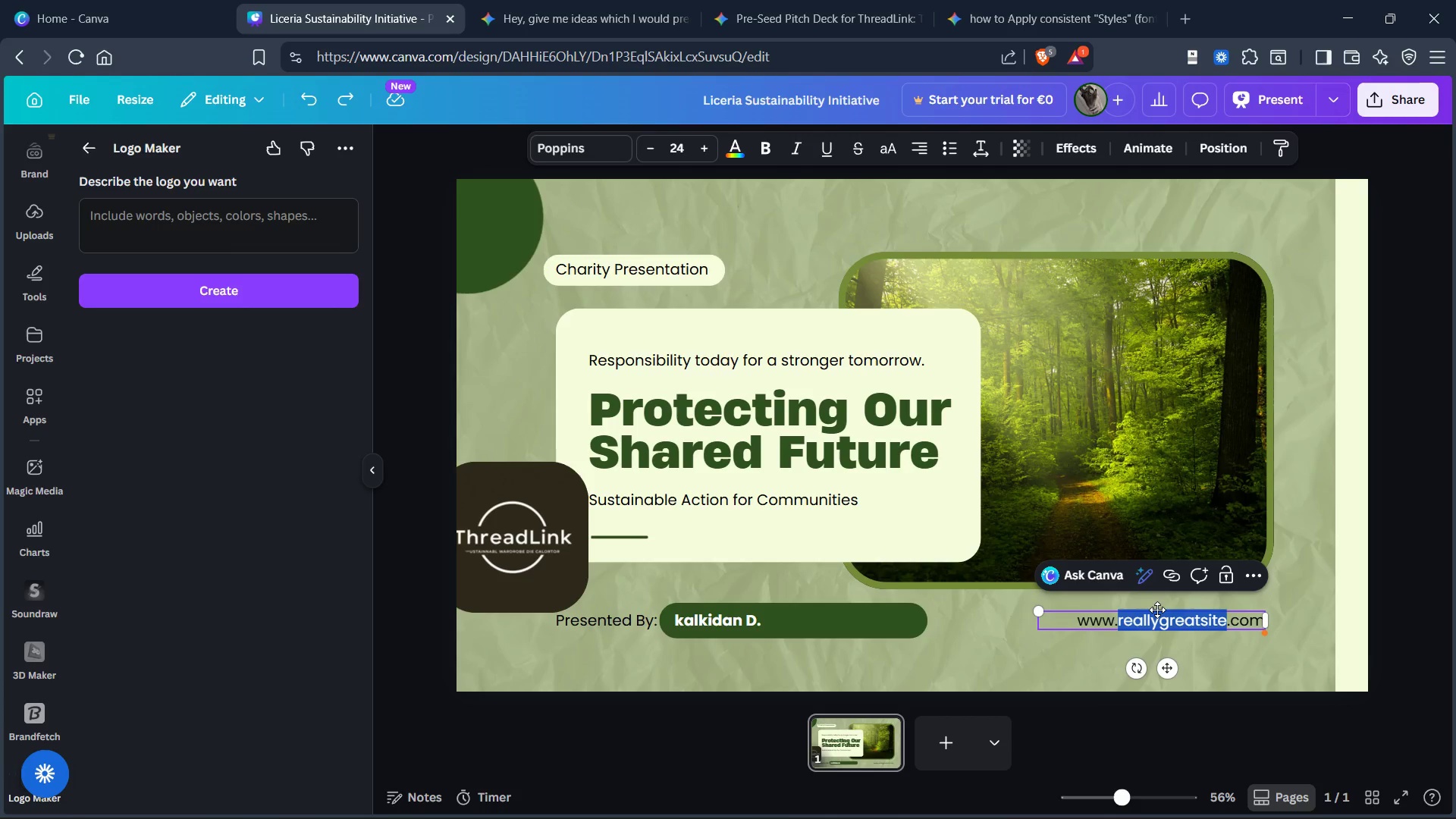 
type(theadlink)
 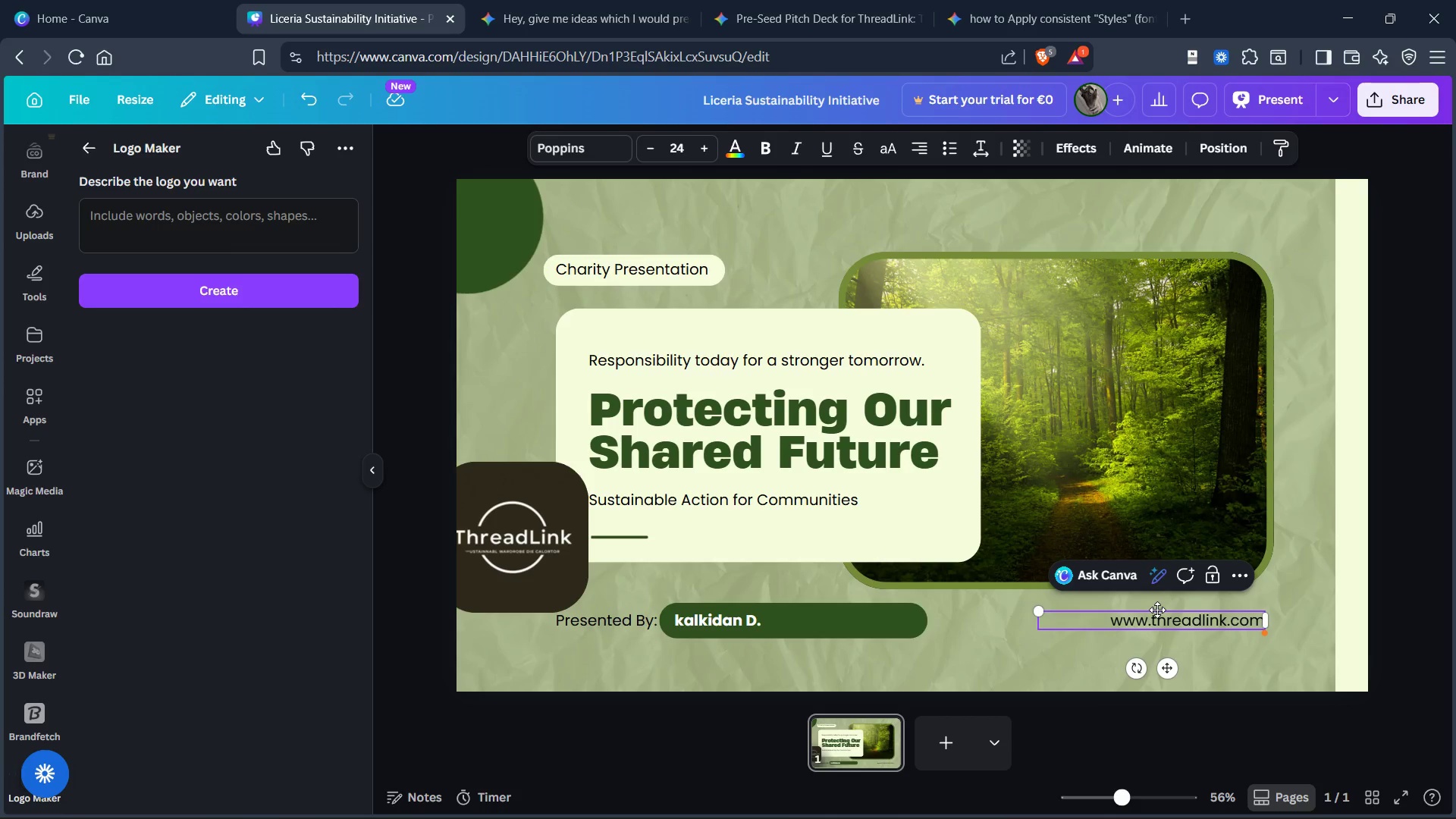 
hold_key(key=R, duration=0.31)
 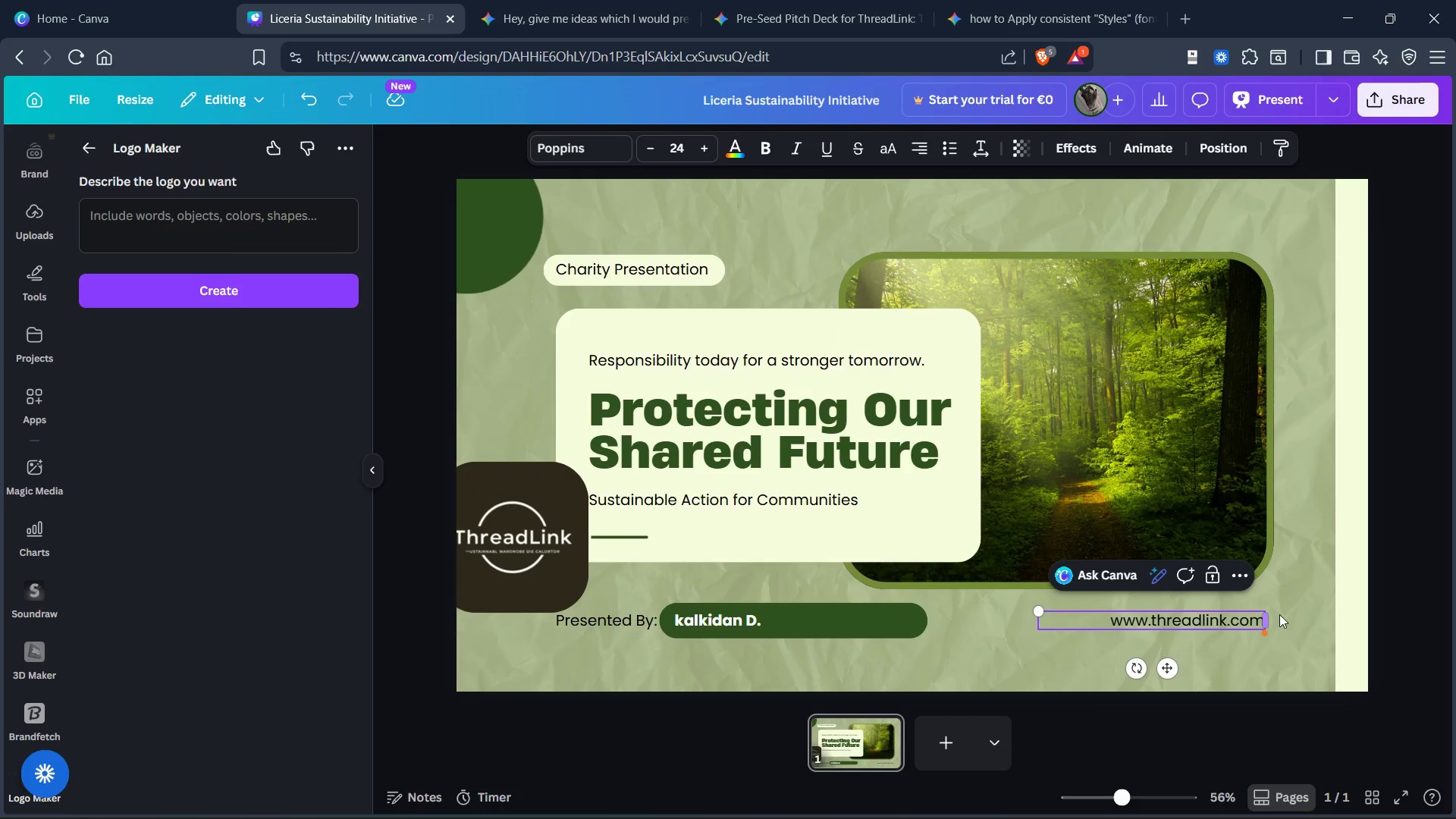 
left_click([1326, 623])
 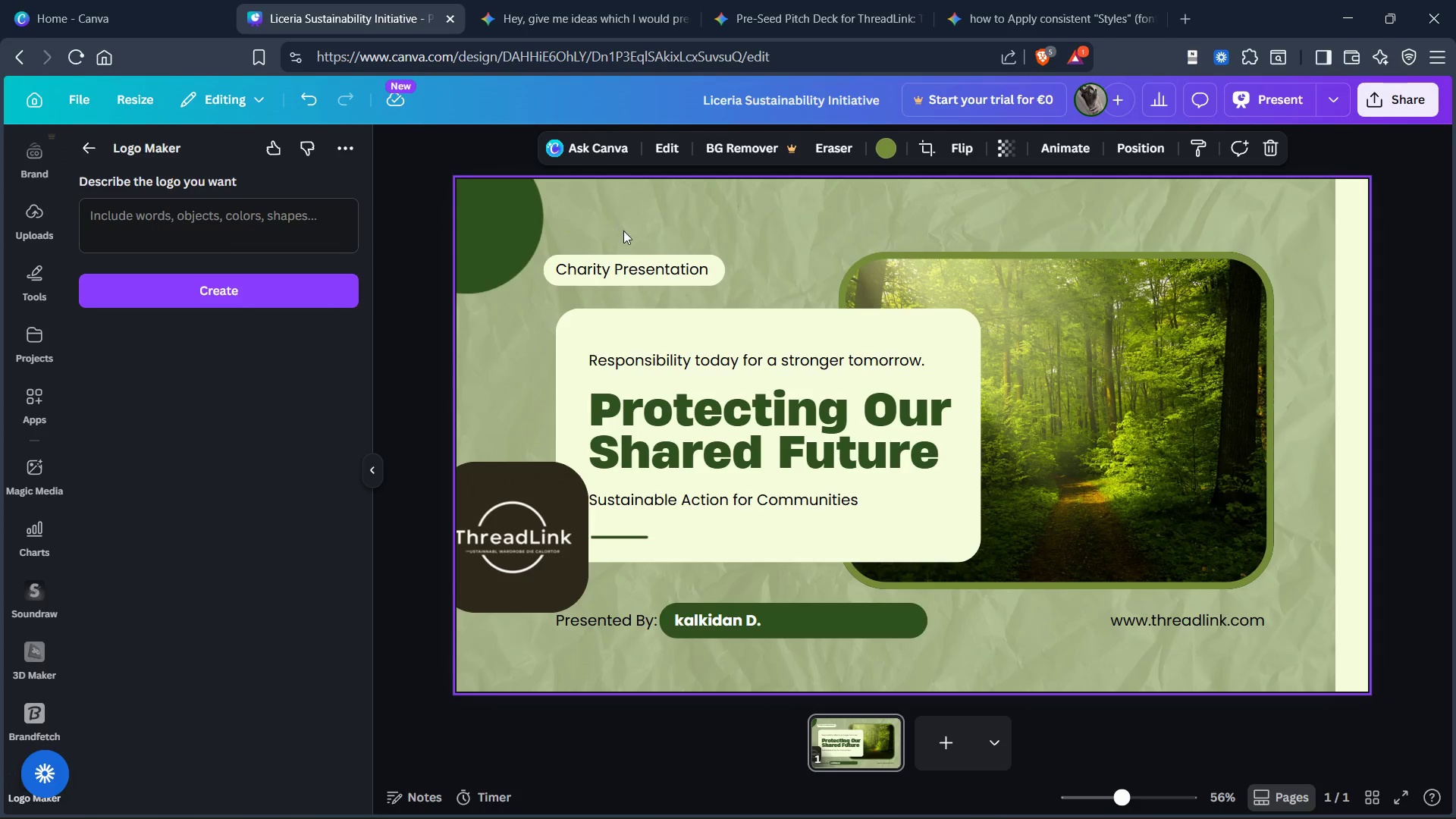 
wait(7.41)
 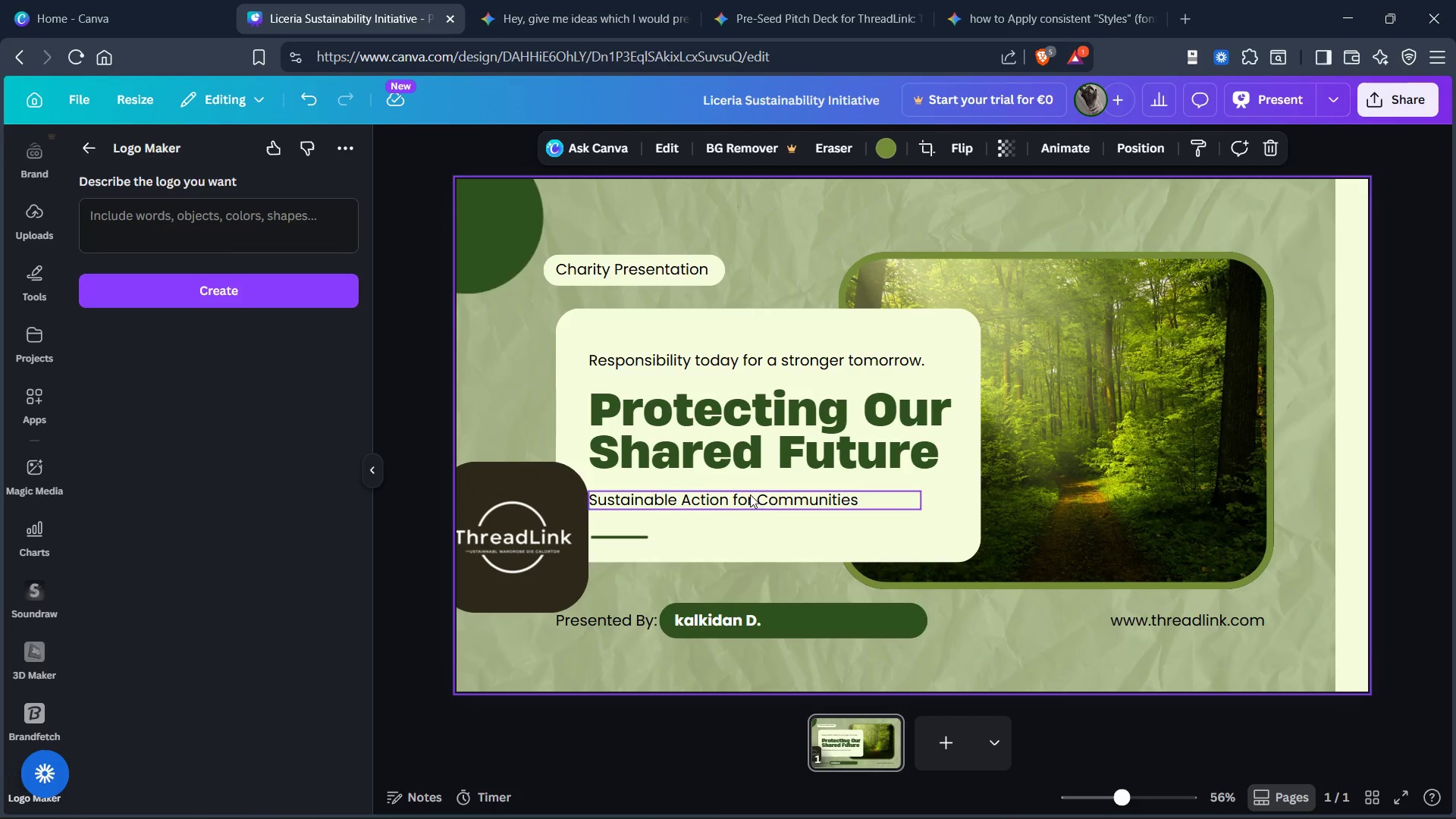 
double_click([588, 272])
 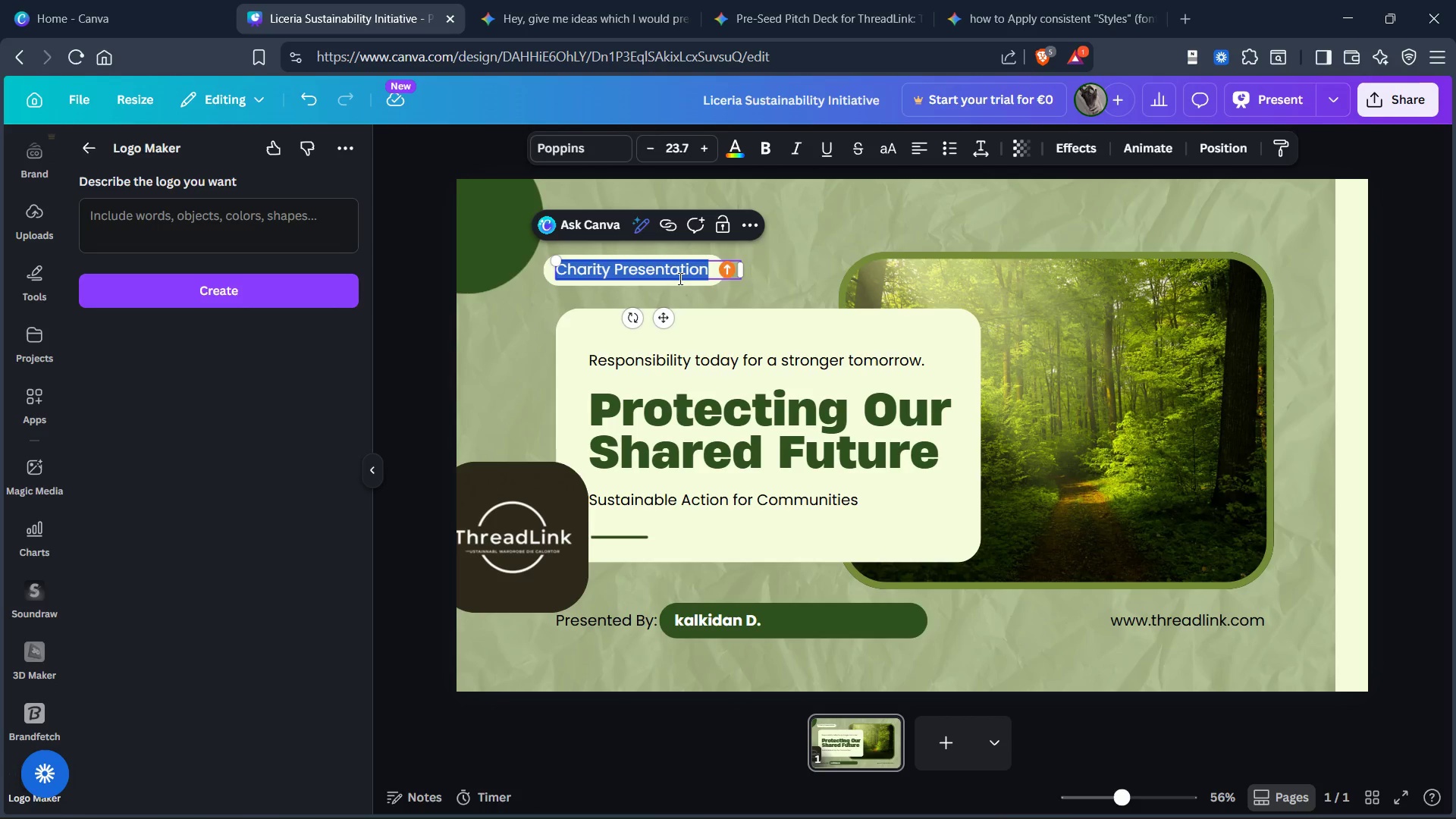 
left_click([830, 276])
 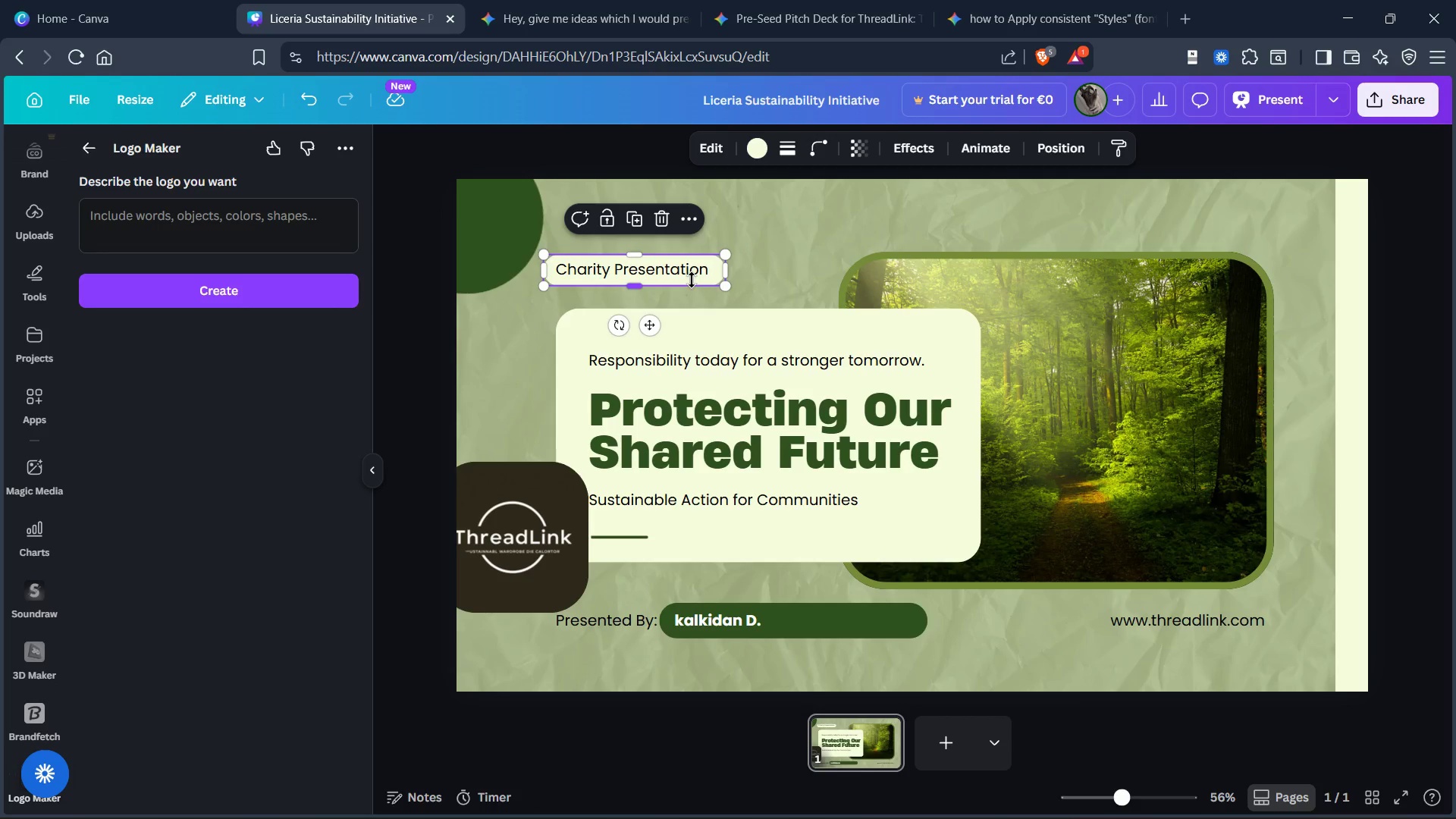 
key(Control+X)
 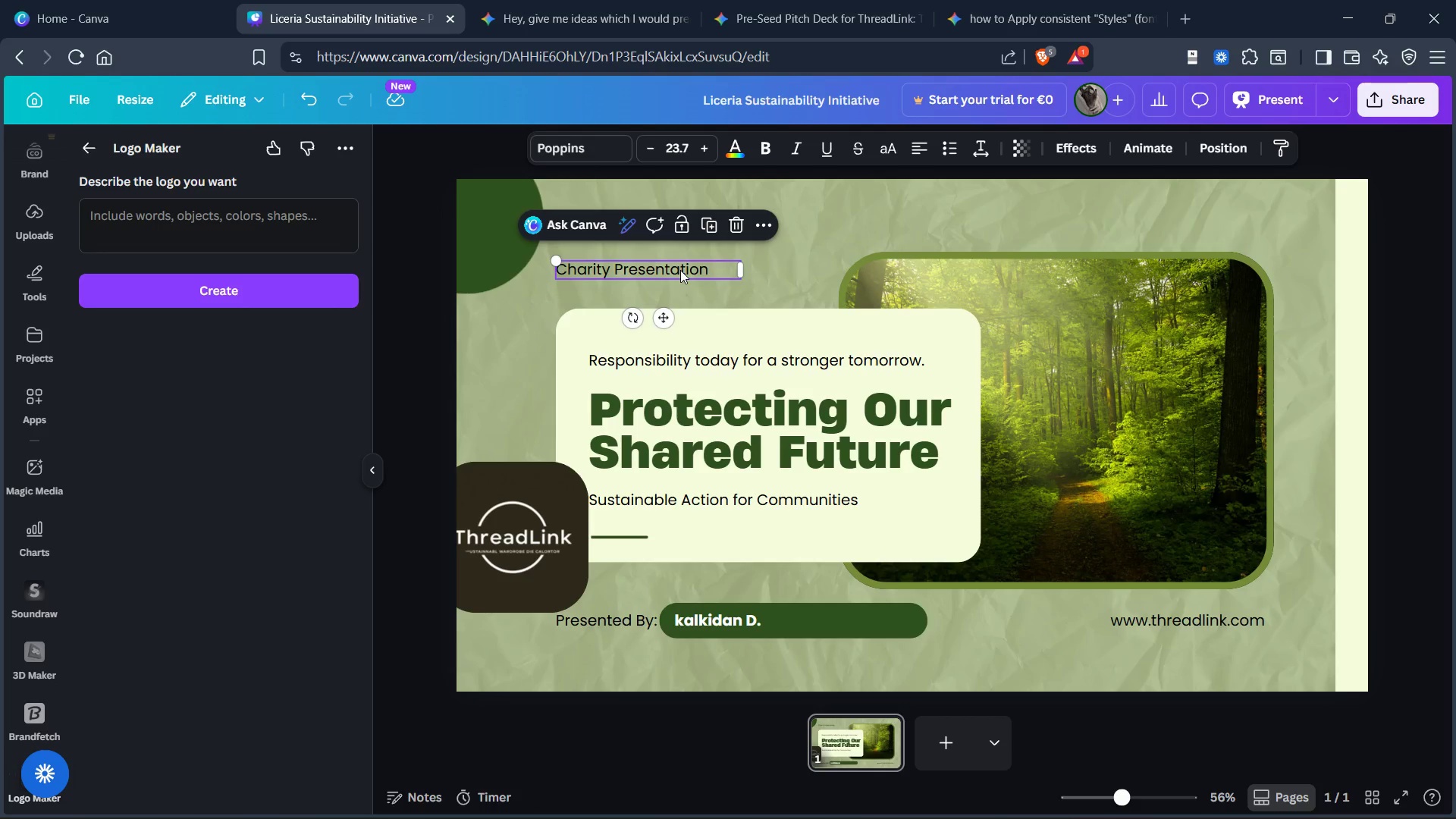 
key(Control+X)
 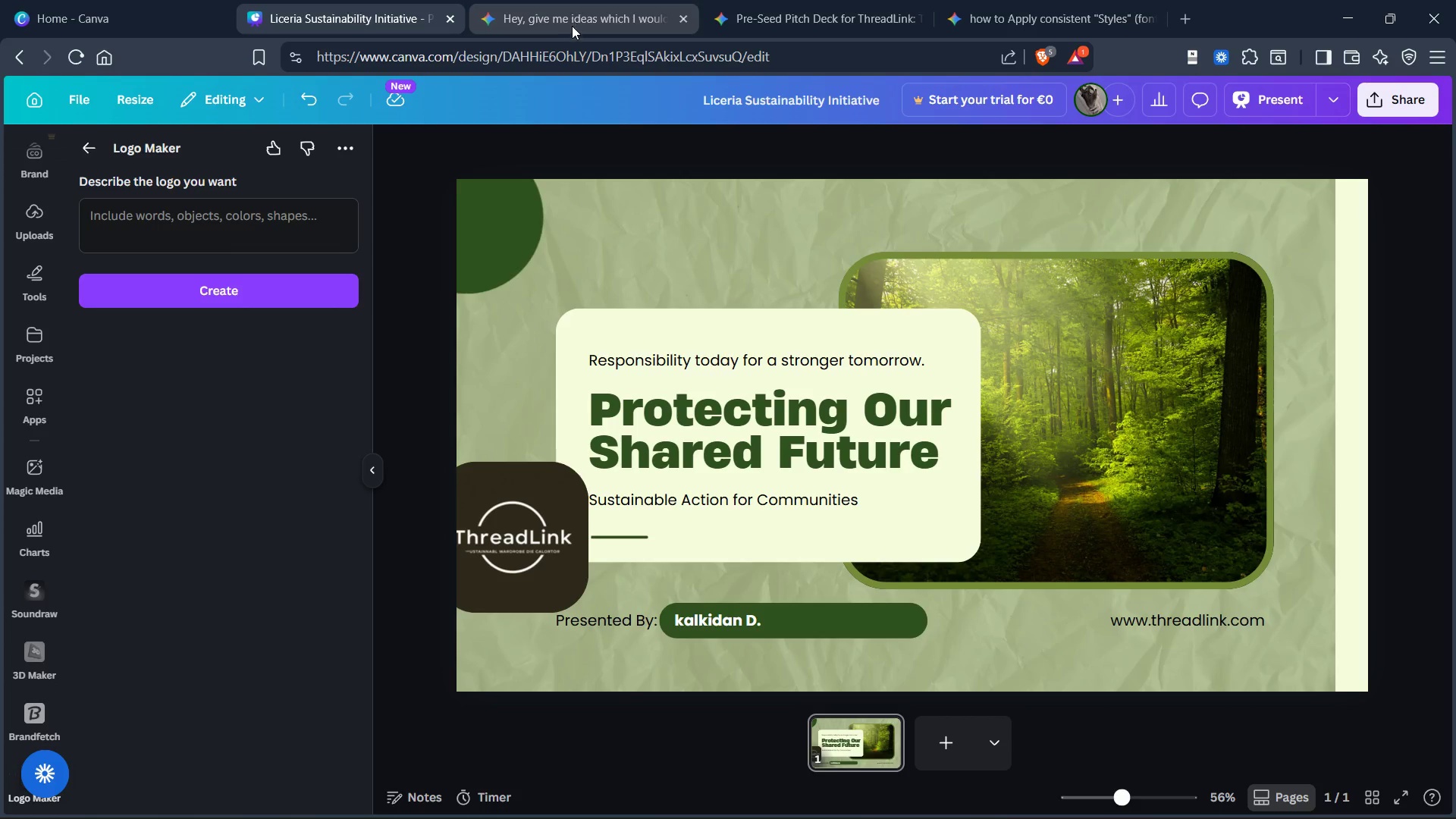 
wait(9.14)
 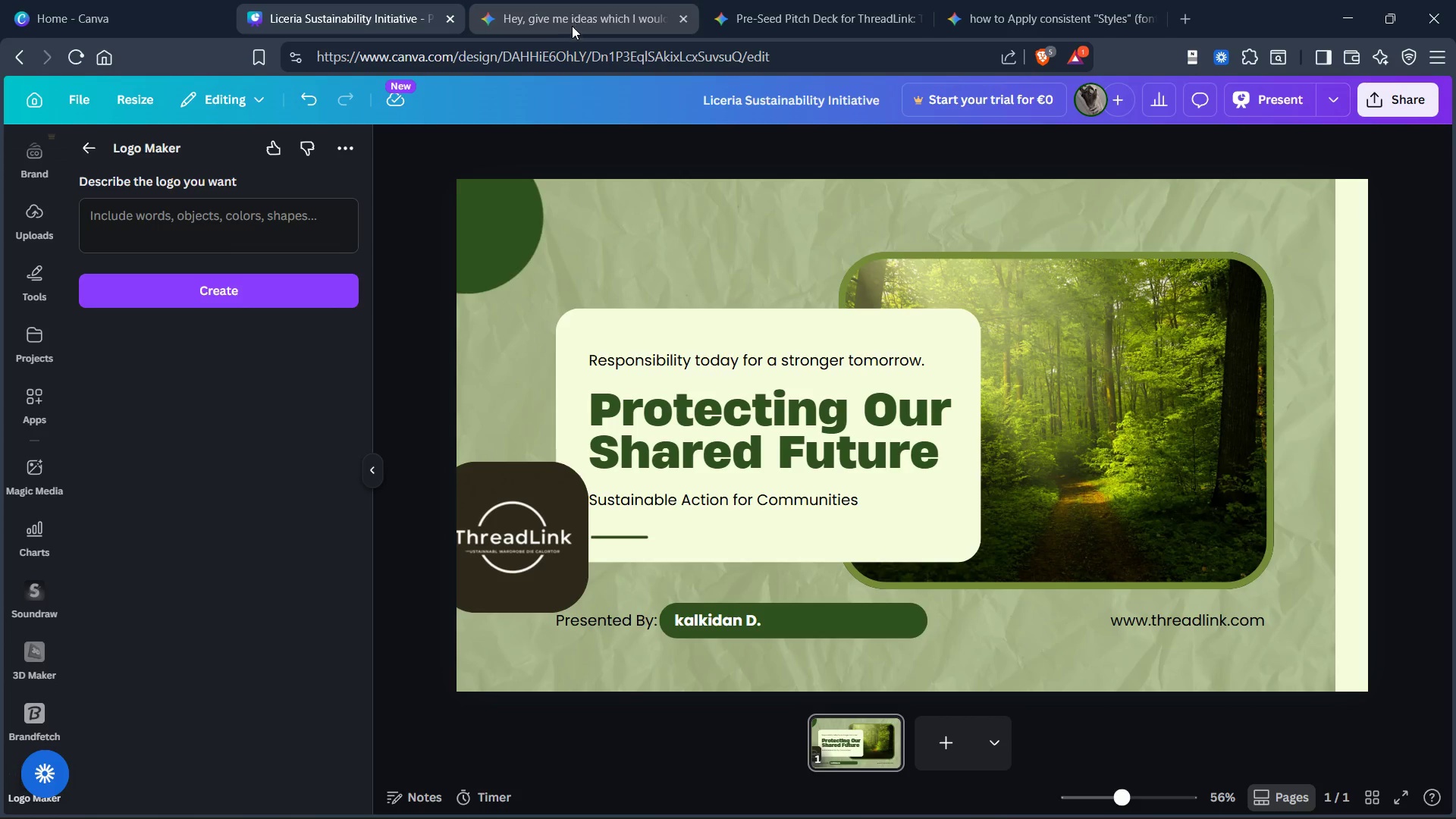 
scroll: coordinate [830, 435], scroll_direction: down, amount: 1.0
 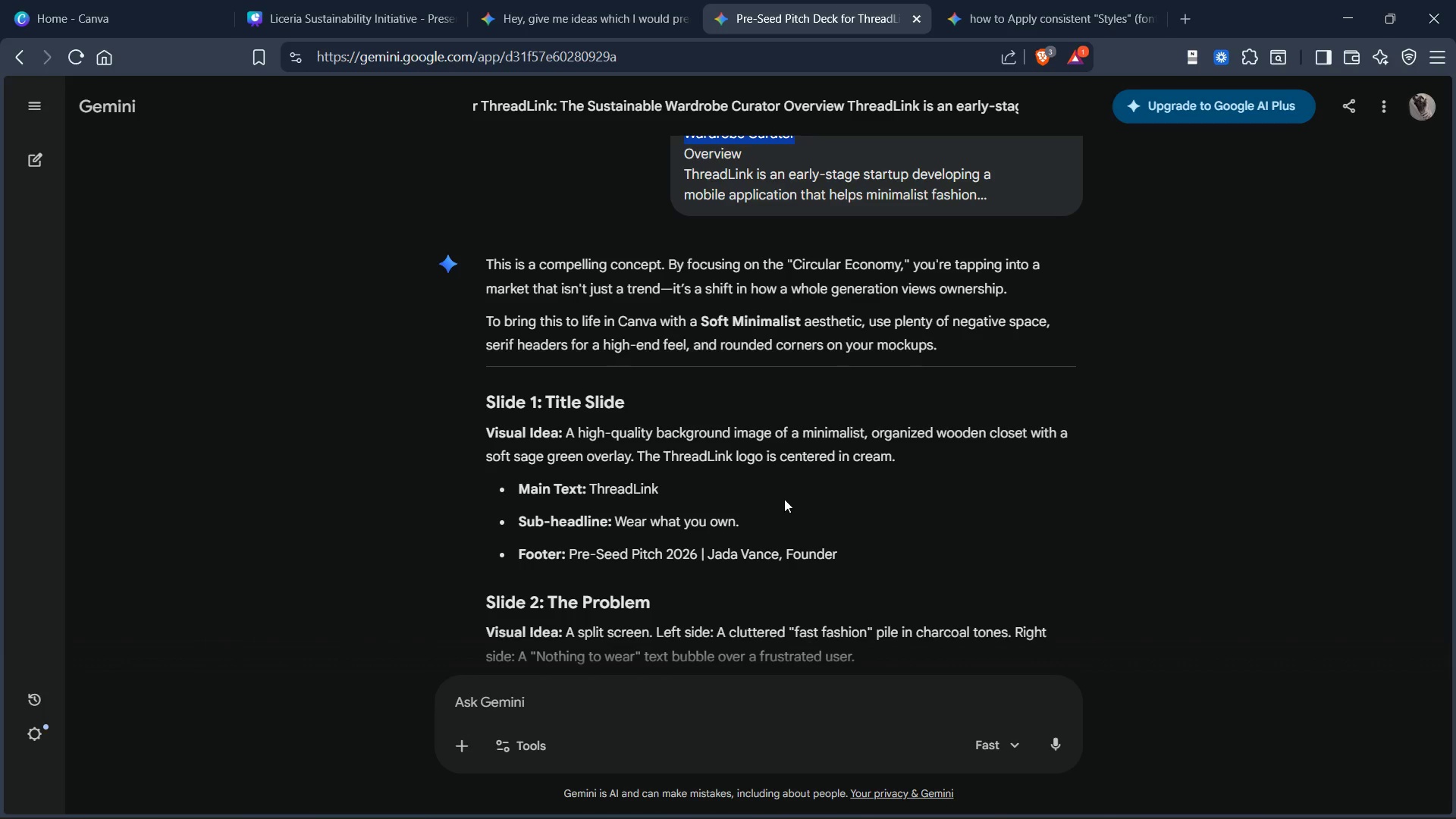 
wait(12.86)
 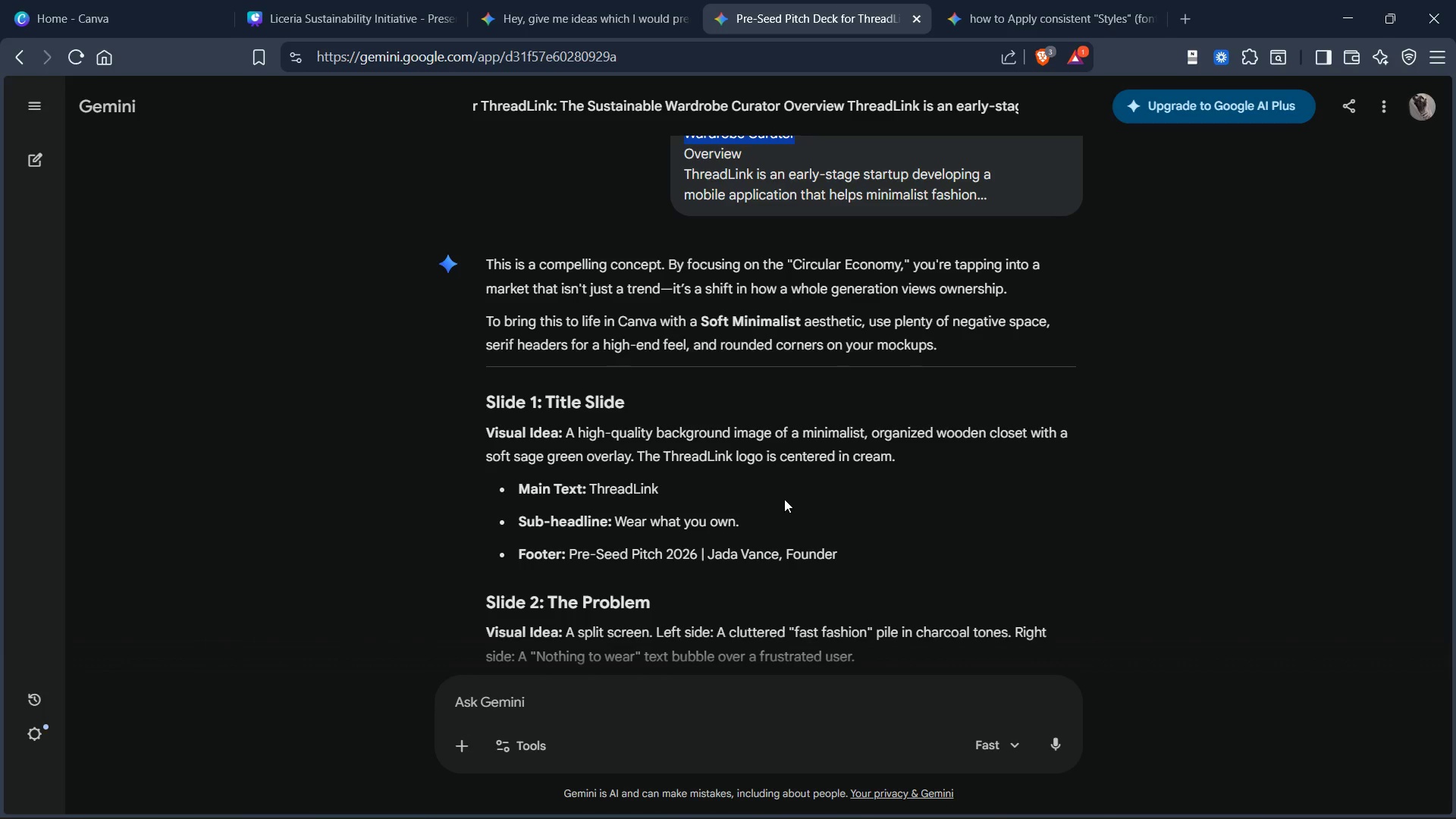 
left_click_drag(start_coordinate=[872, 435], to_coordinate=[629, 468])
 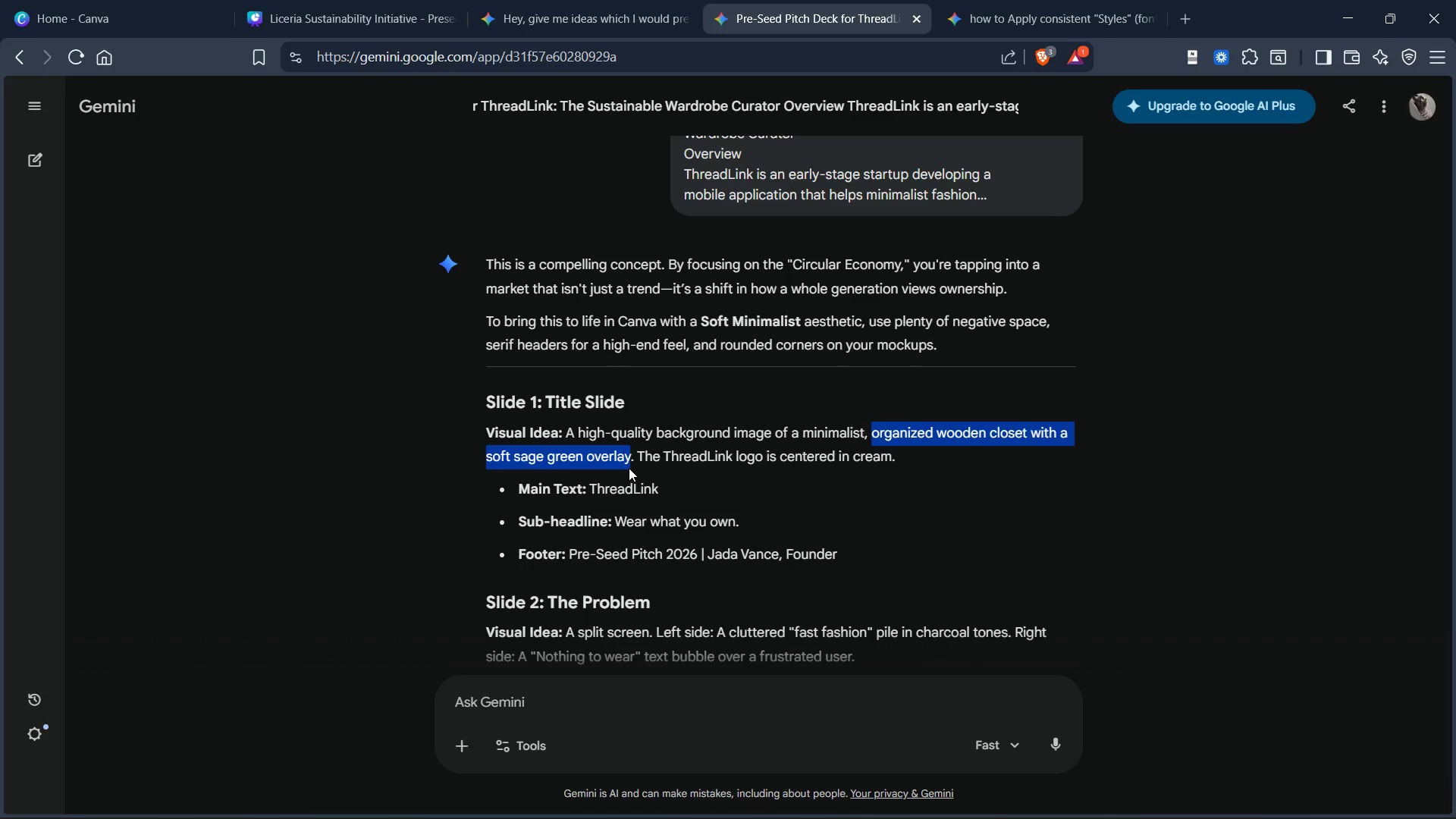 
key(Control+C)
 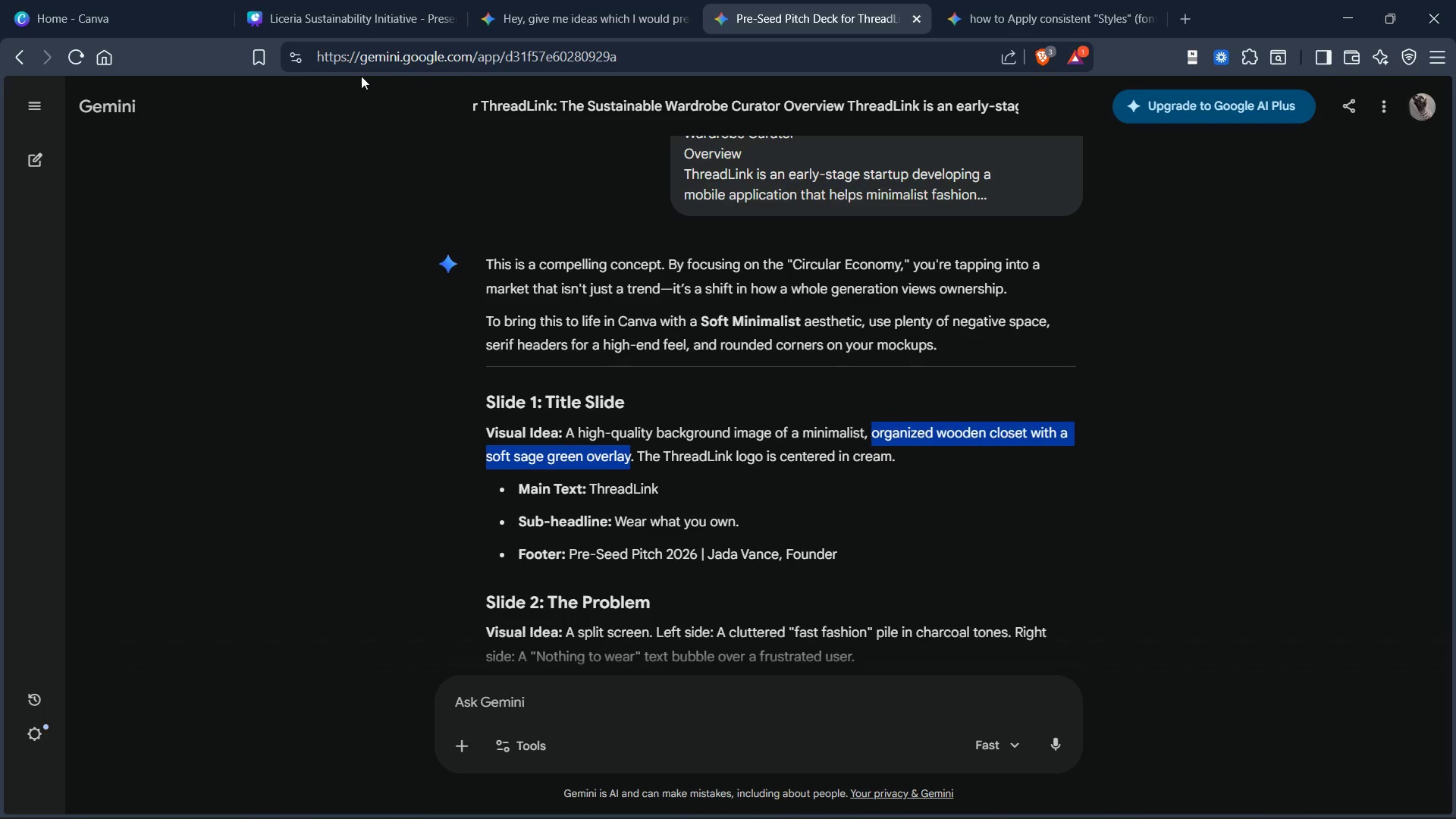 
wait(7.5)
 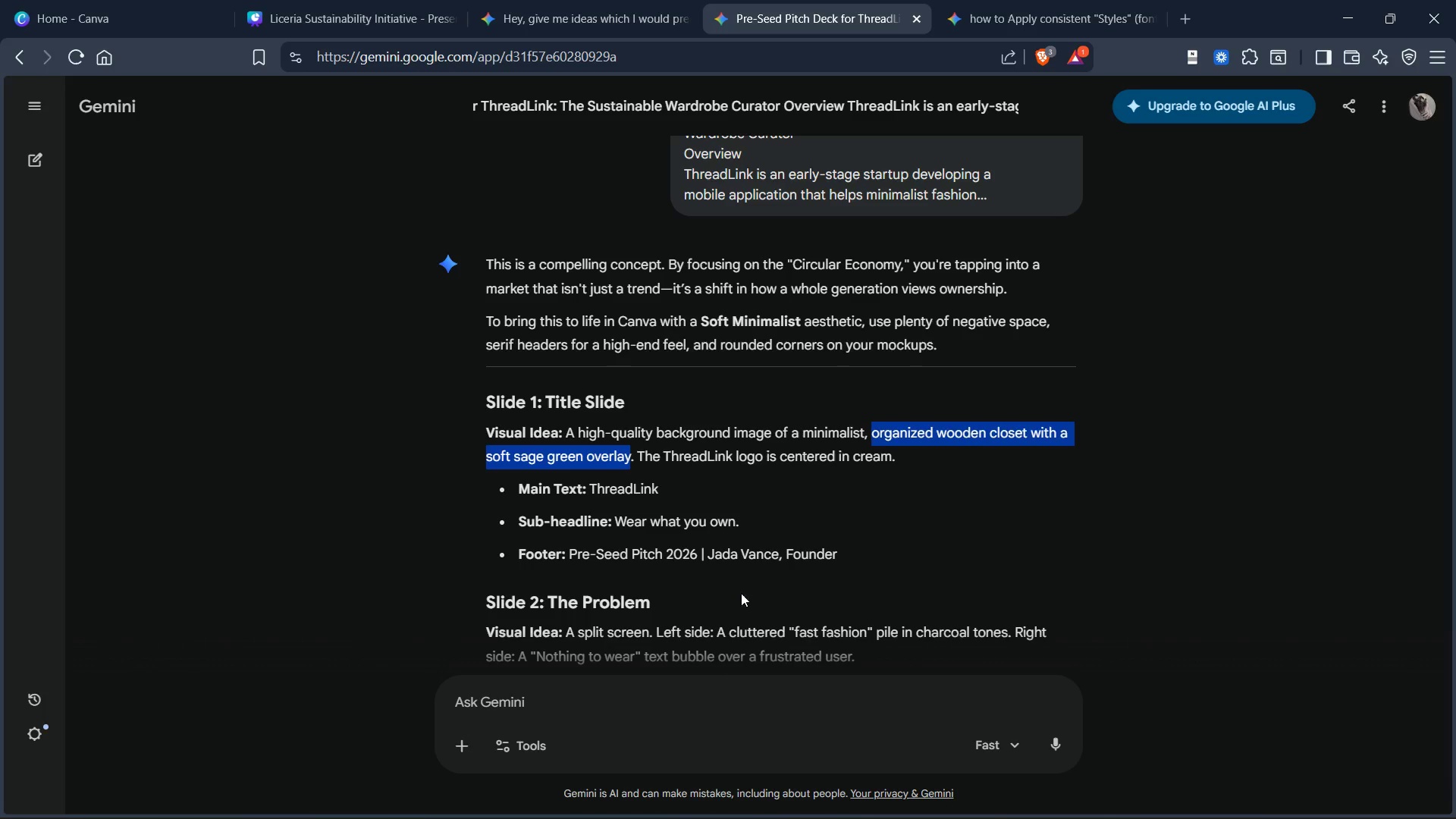 
left_click([560, 18])
 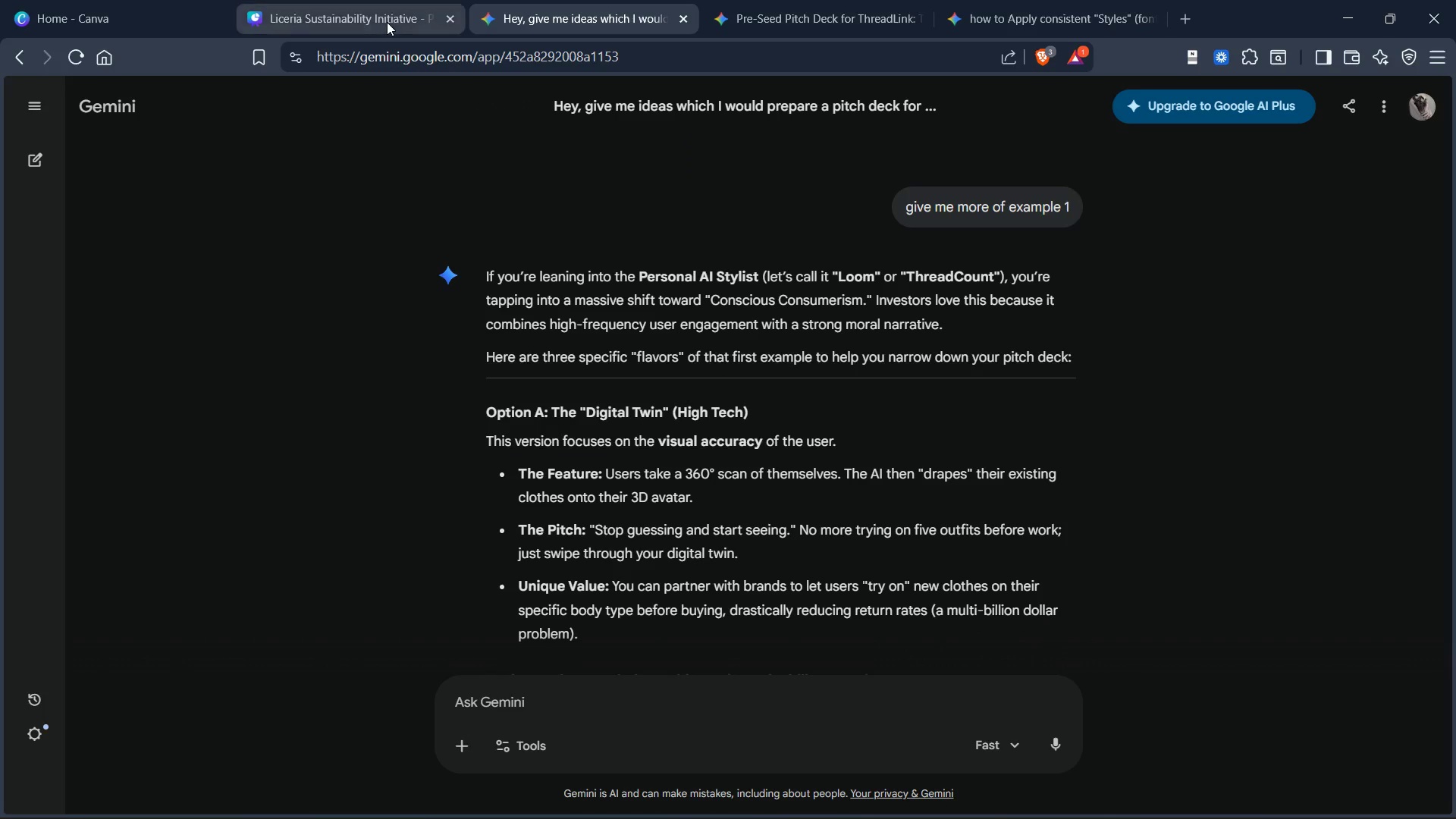 
left_click([384, 23])
 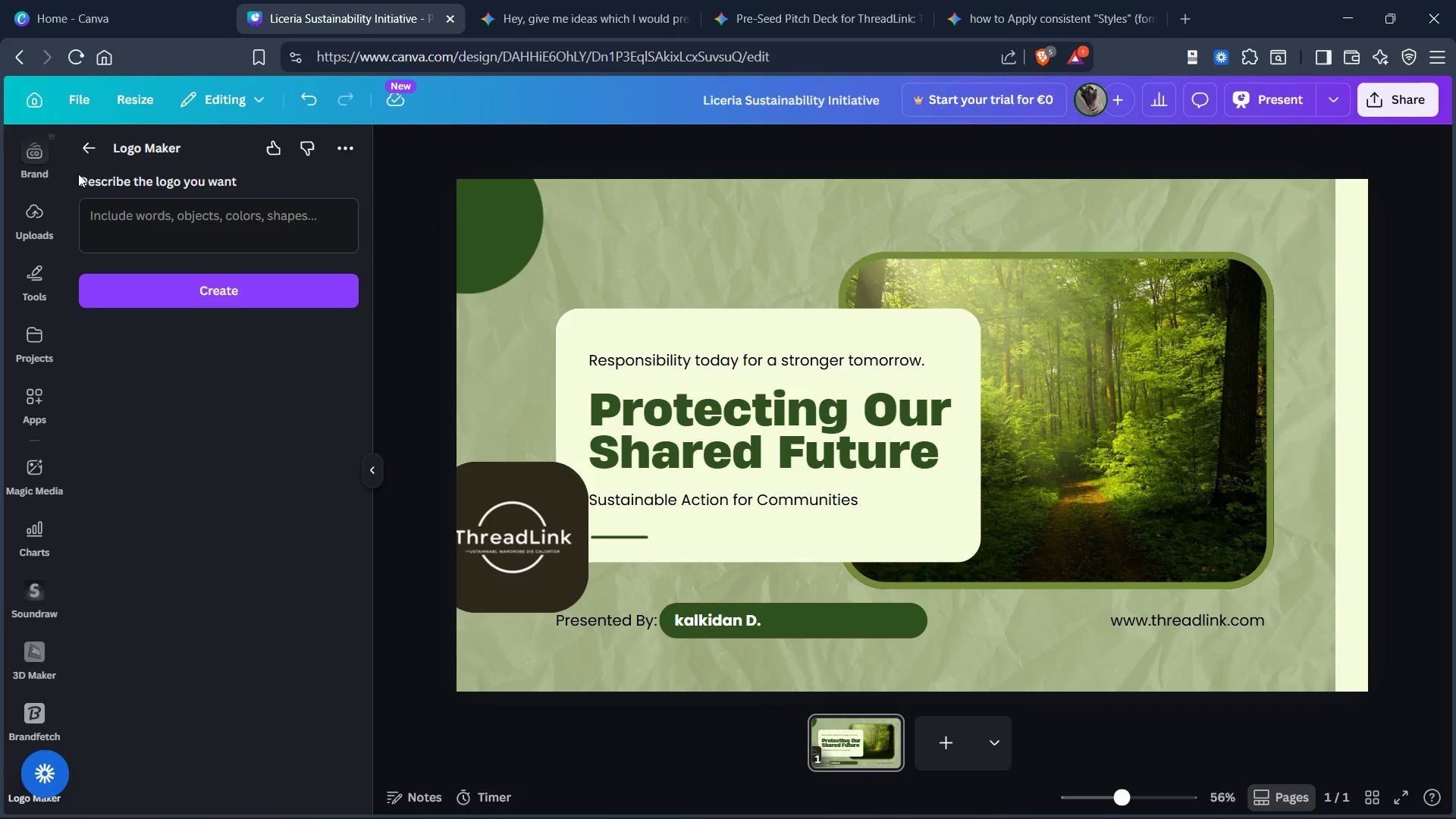 
left_click([90, 155])
 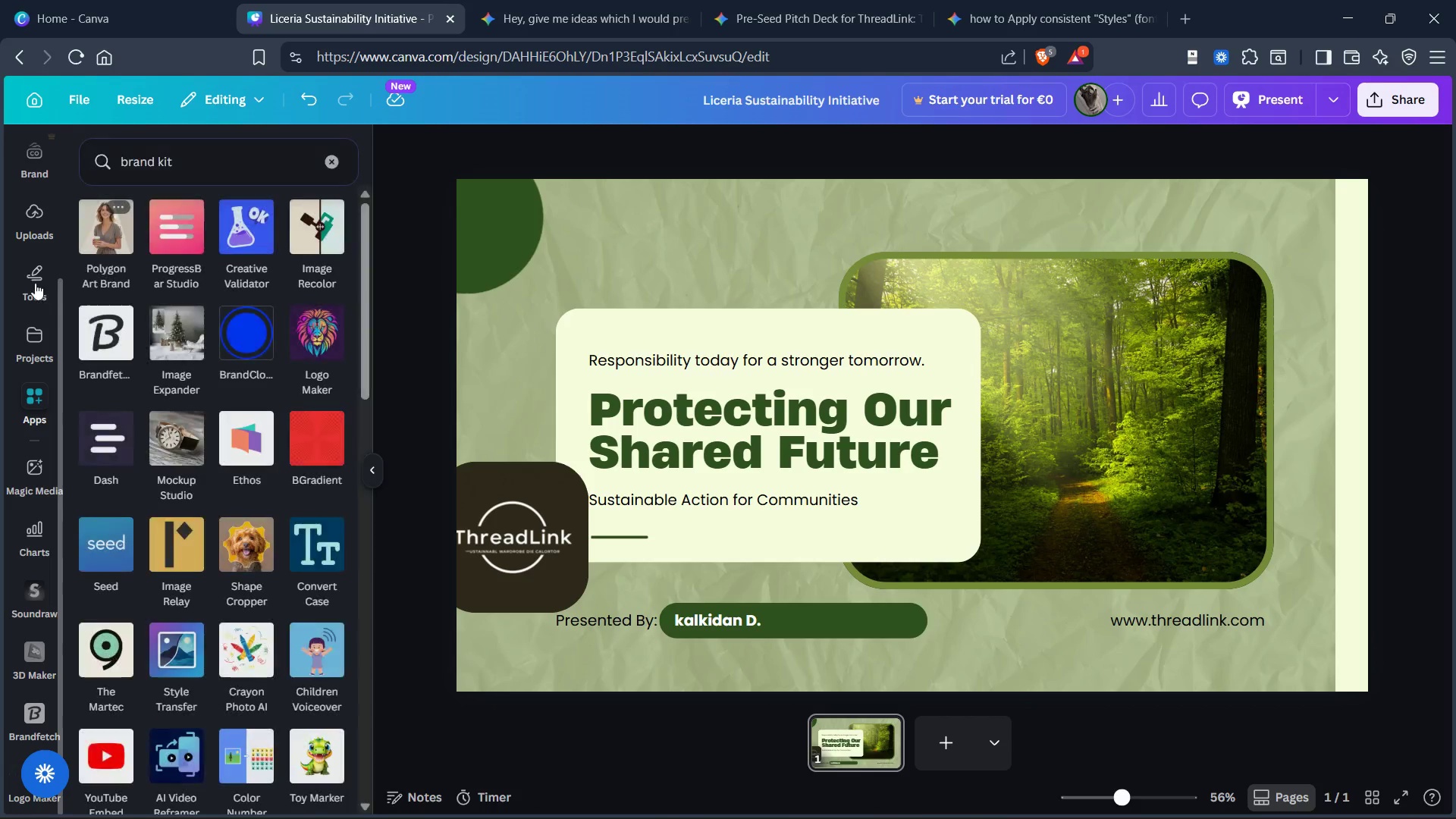 
scroll: coordinate [33, 284], scroll_direction: up, amount: 11.0
 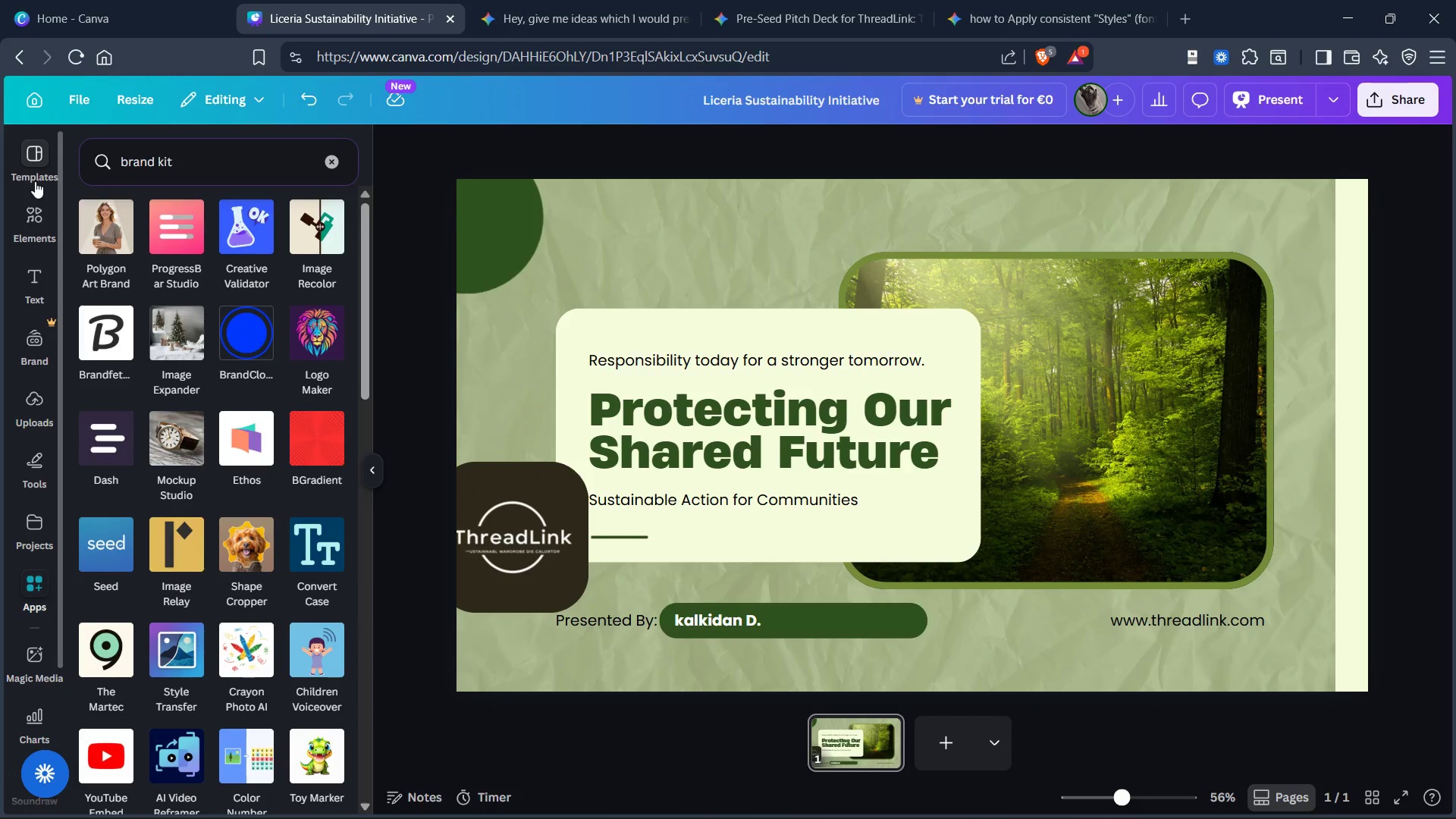 
left_click([32, 213])
 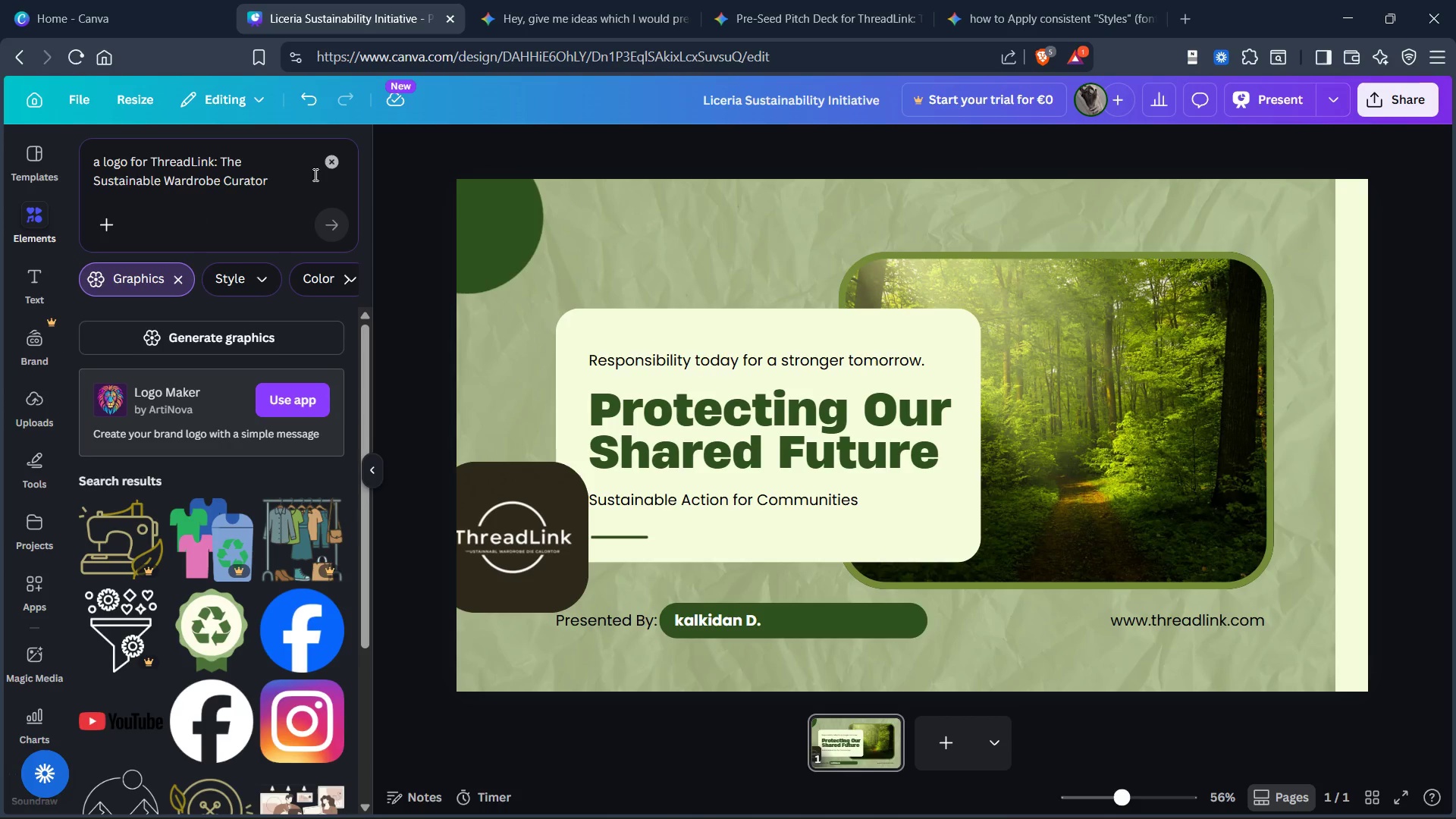 
left_click([332, 167])
 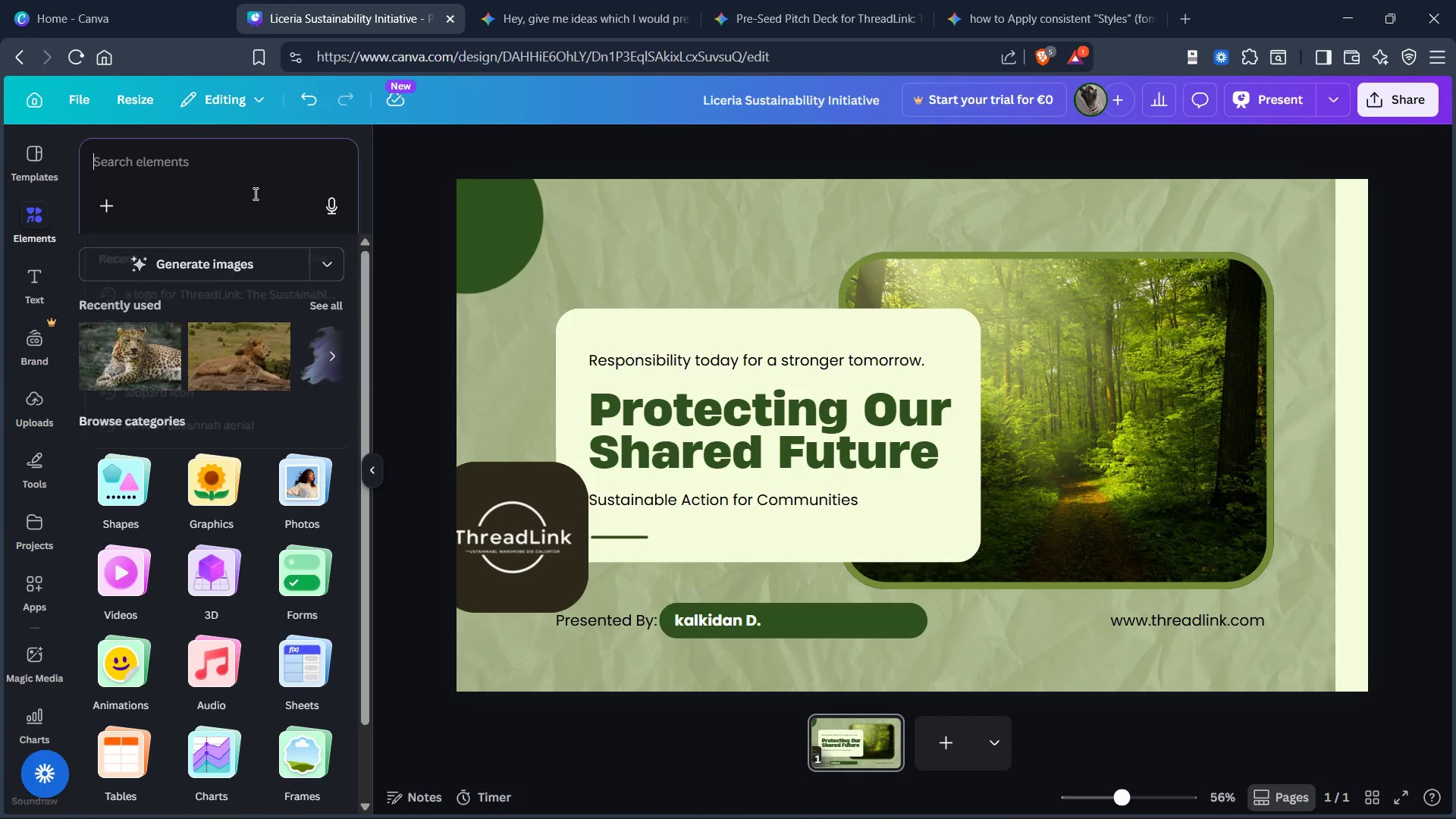 
key(Control+V)
 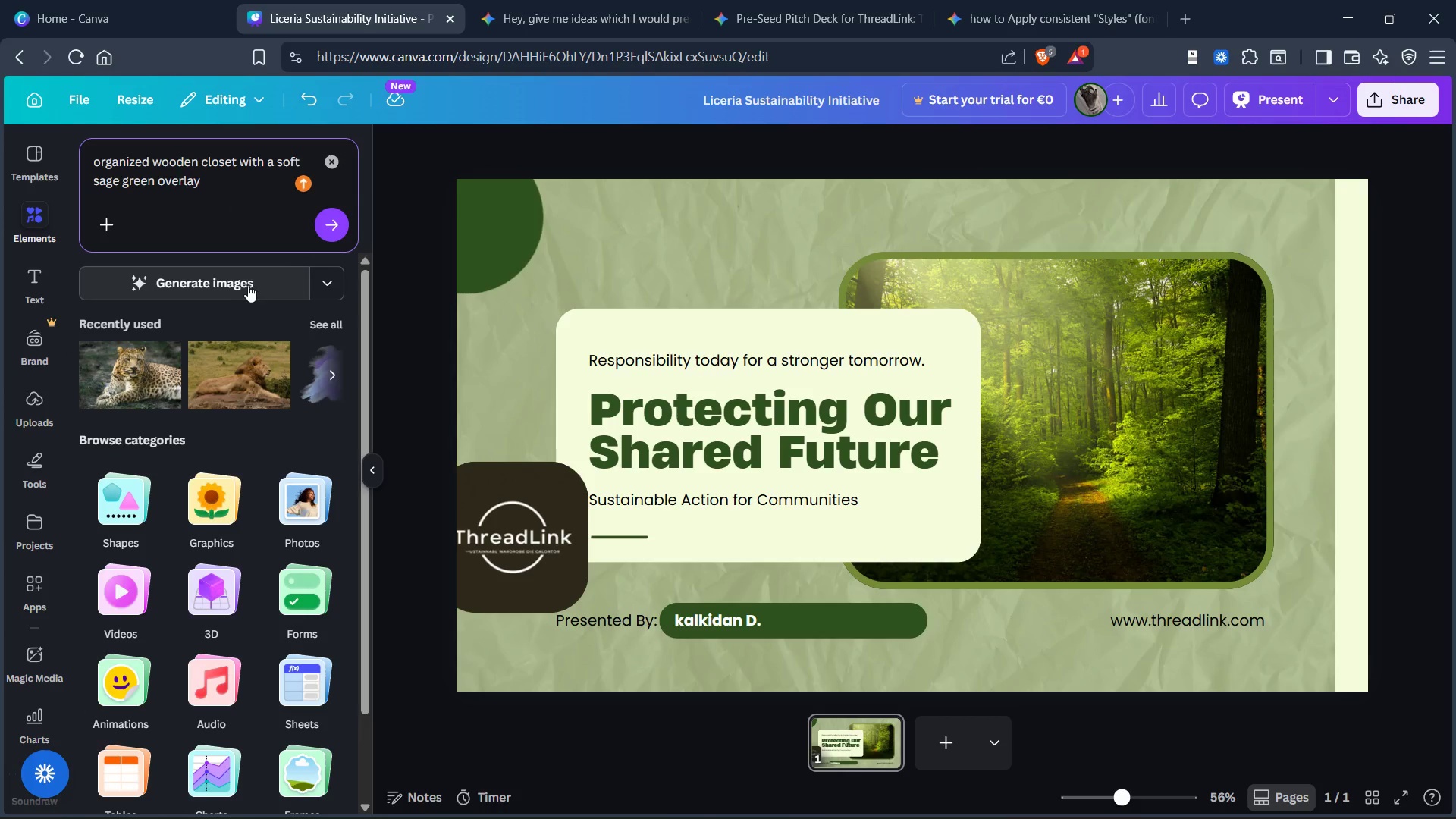 
left_click([226, 285])
 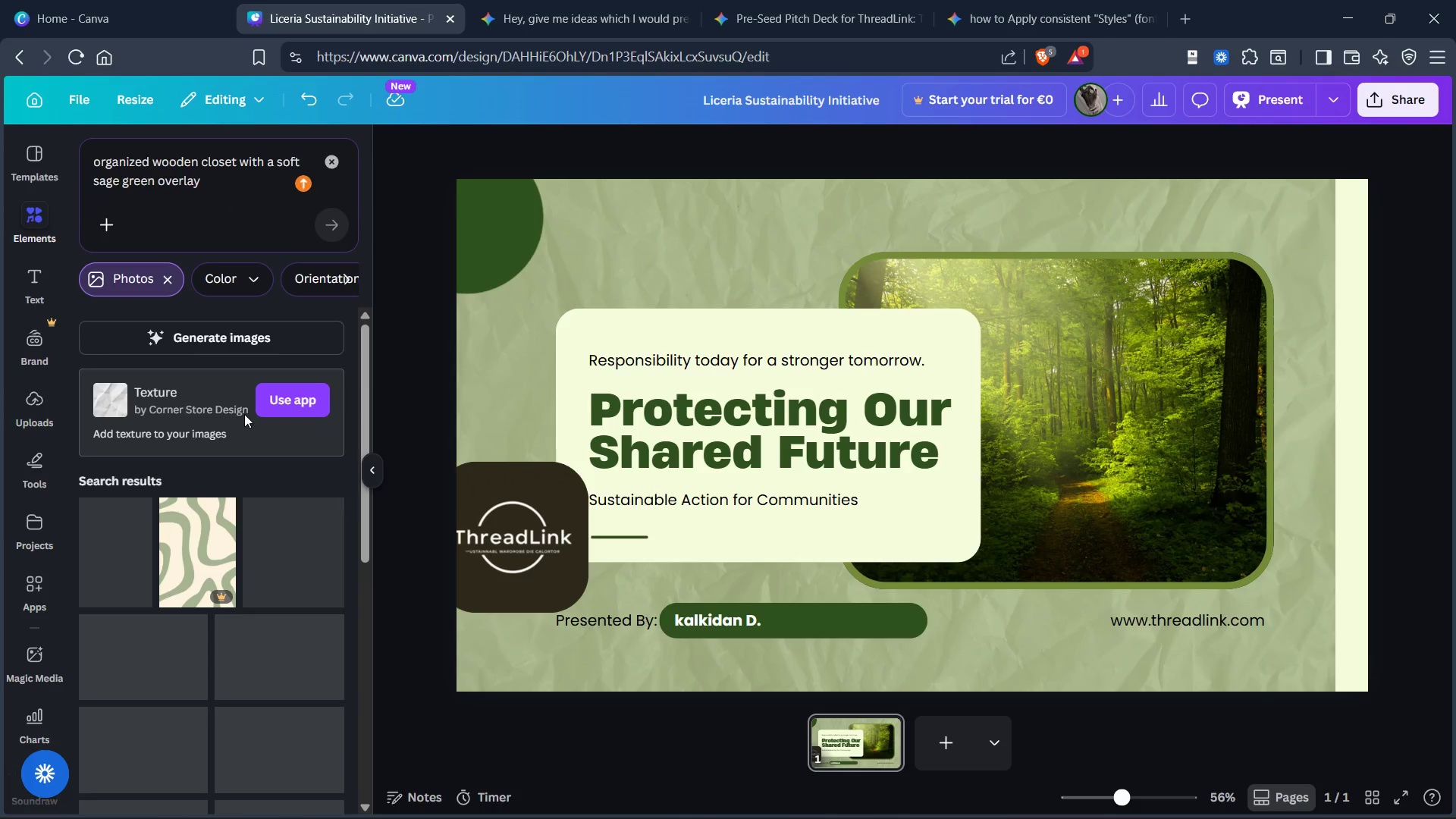 
scroll: coordinate [244, 446], scroll_direction: none, amount: 0.0
 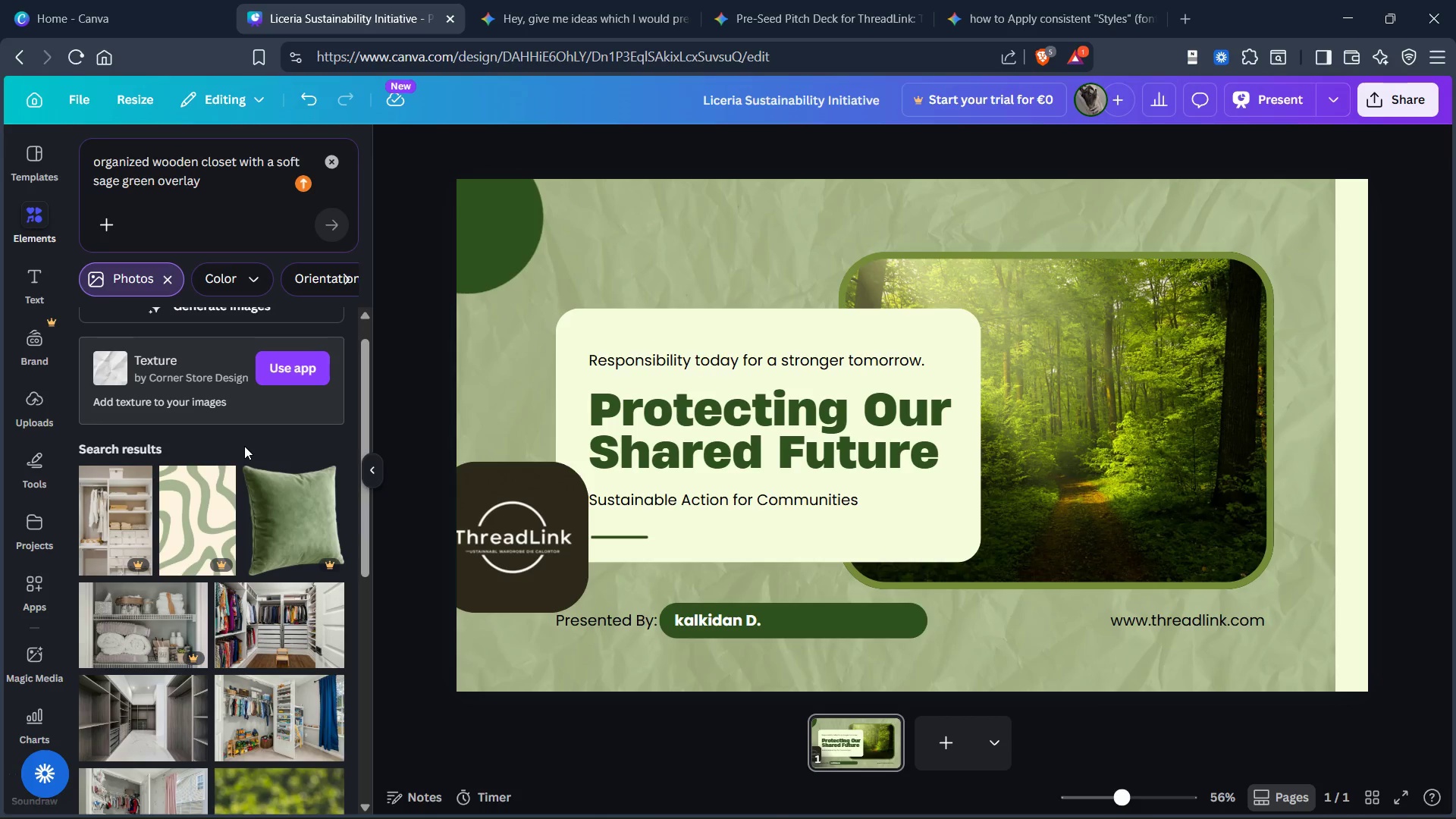 
scroll: coordinate [246, 461], scroll_direction: down, amount: 5.0
 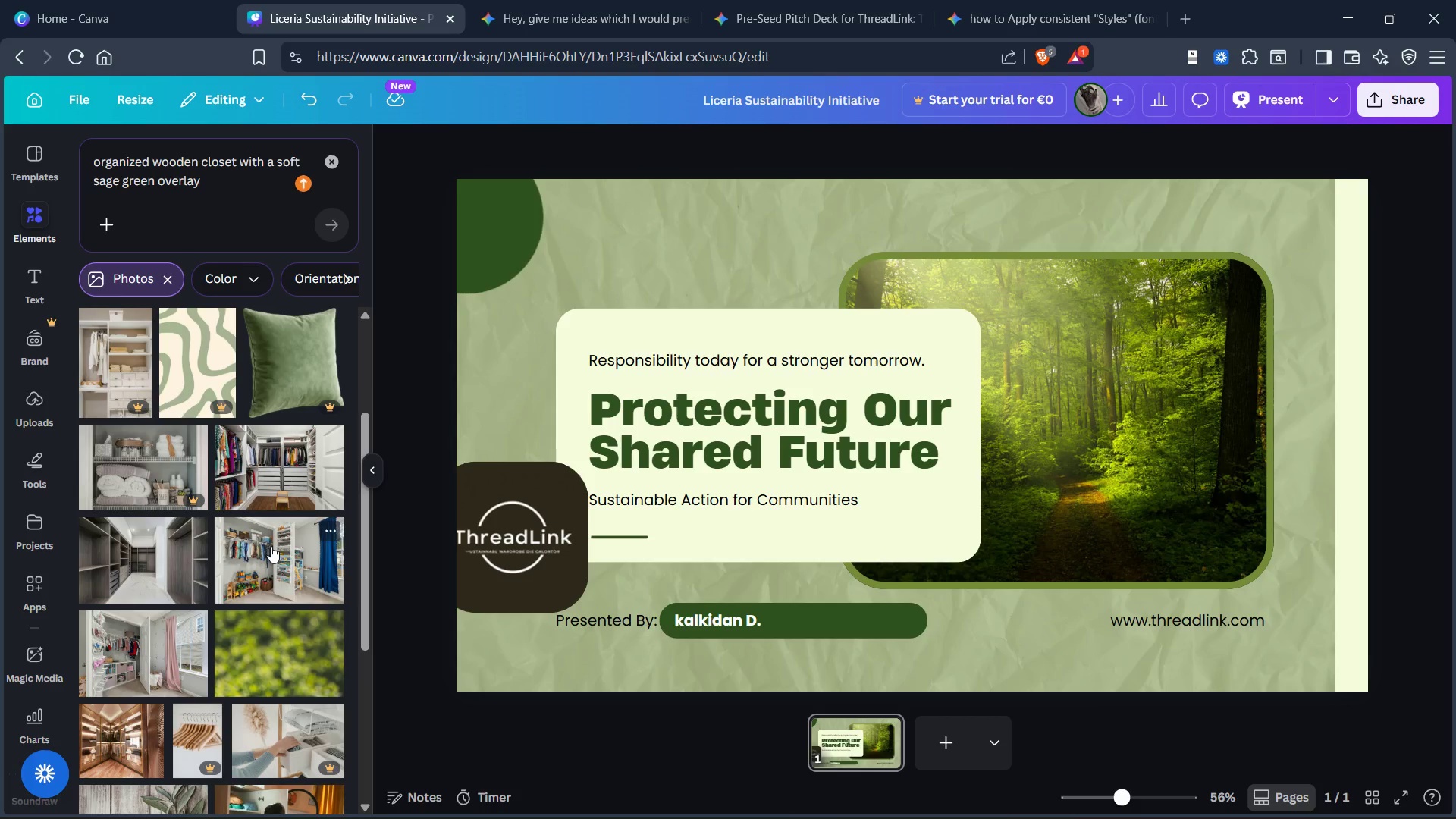 
left_click([271, 547])
 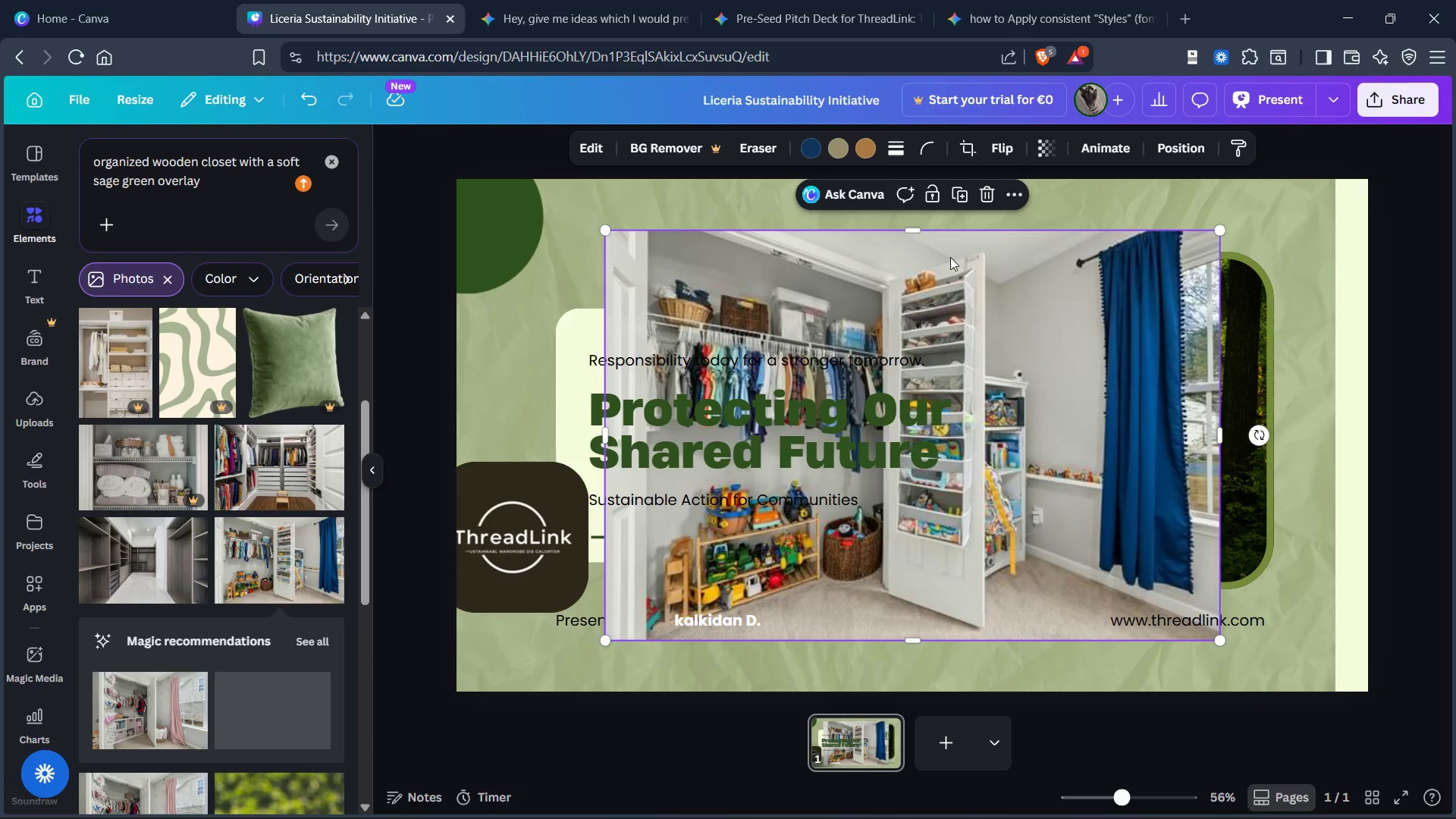 
left_click_drag(start_coordinate=[957, 276], to_coordinate=[1099, 312])
 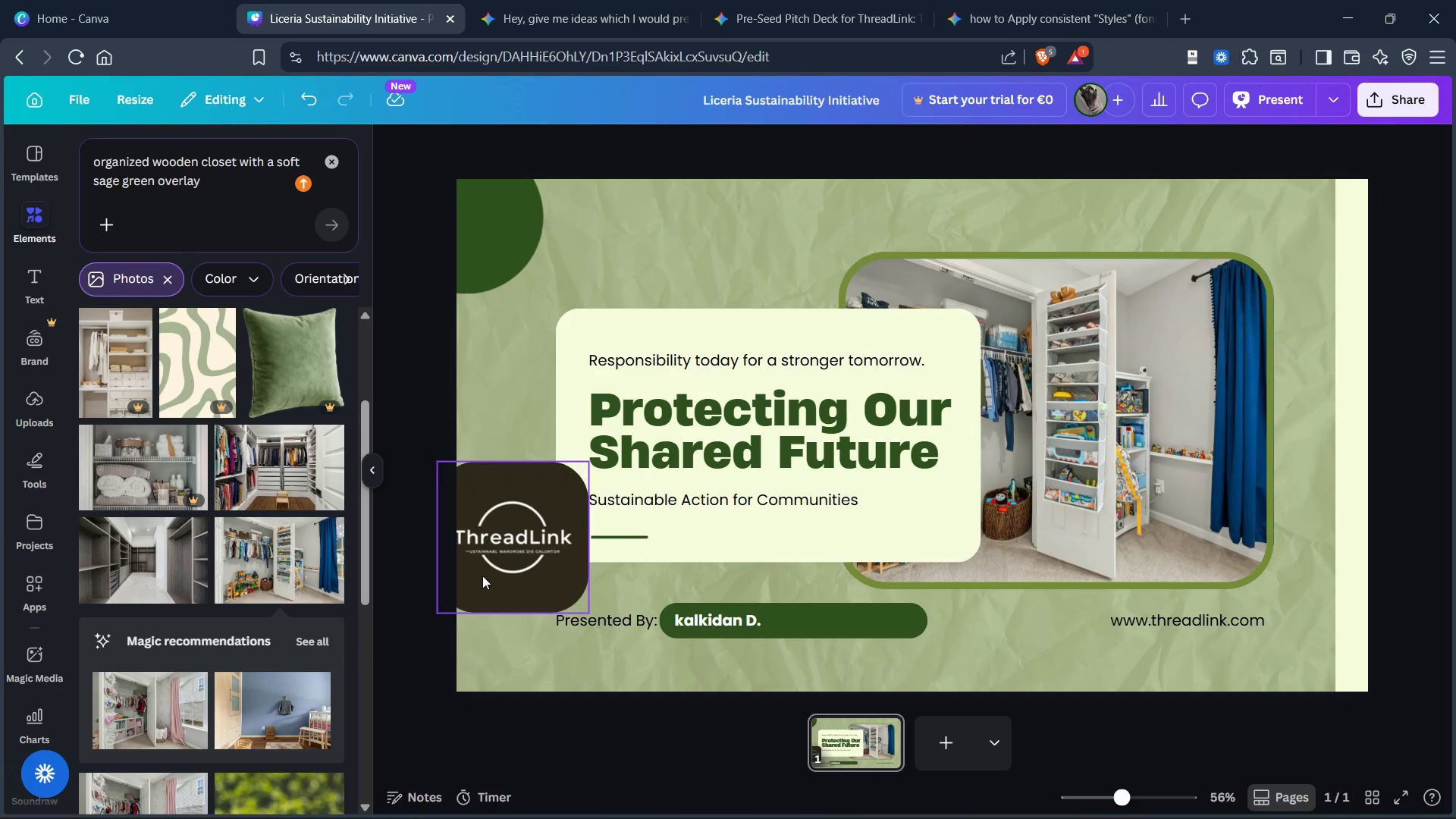 
scroll: coordinate [259, 541], scroll_direction: down, amount: 16.0
 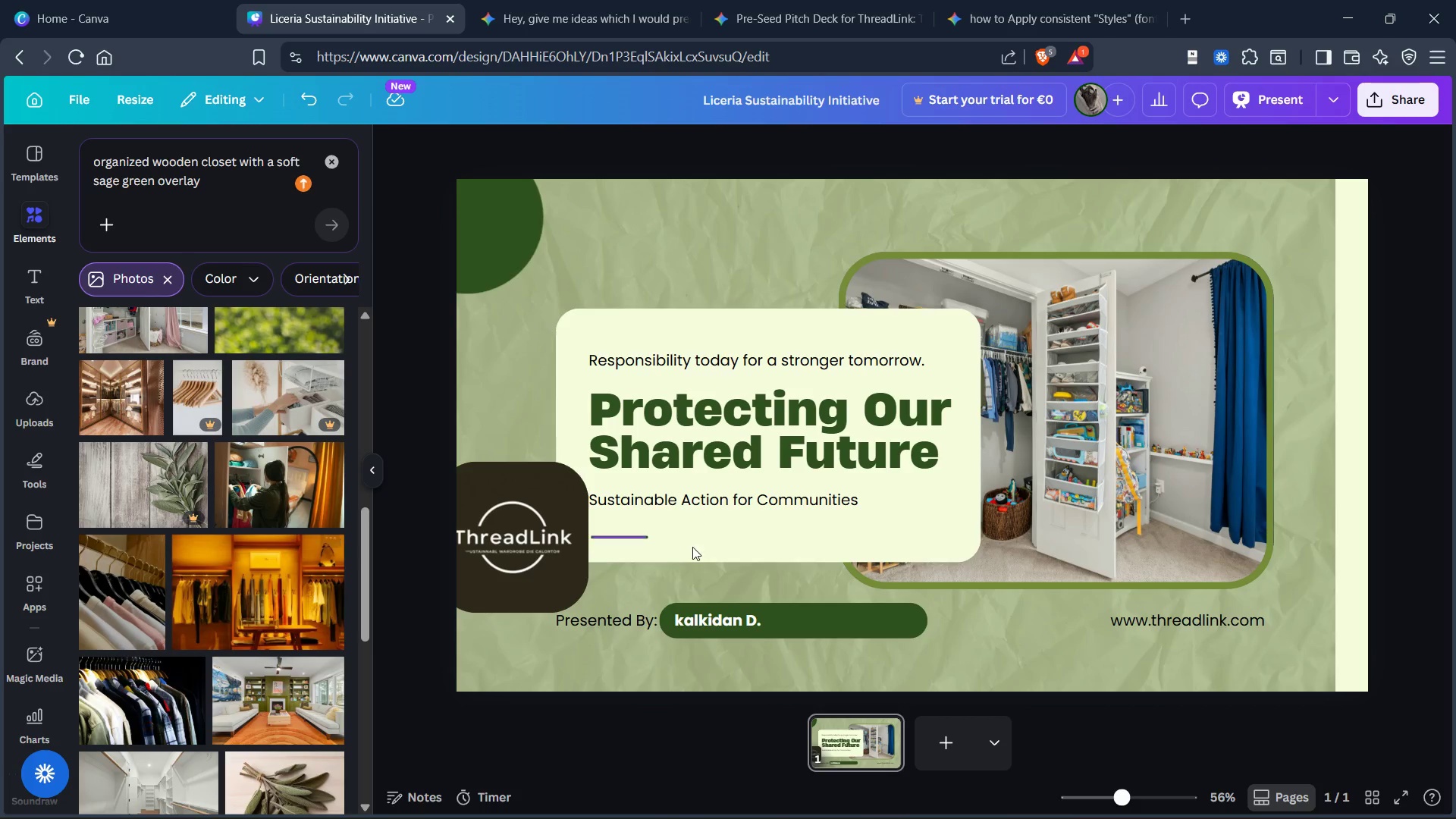 
double_click([712, 437])
 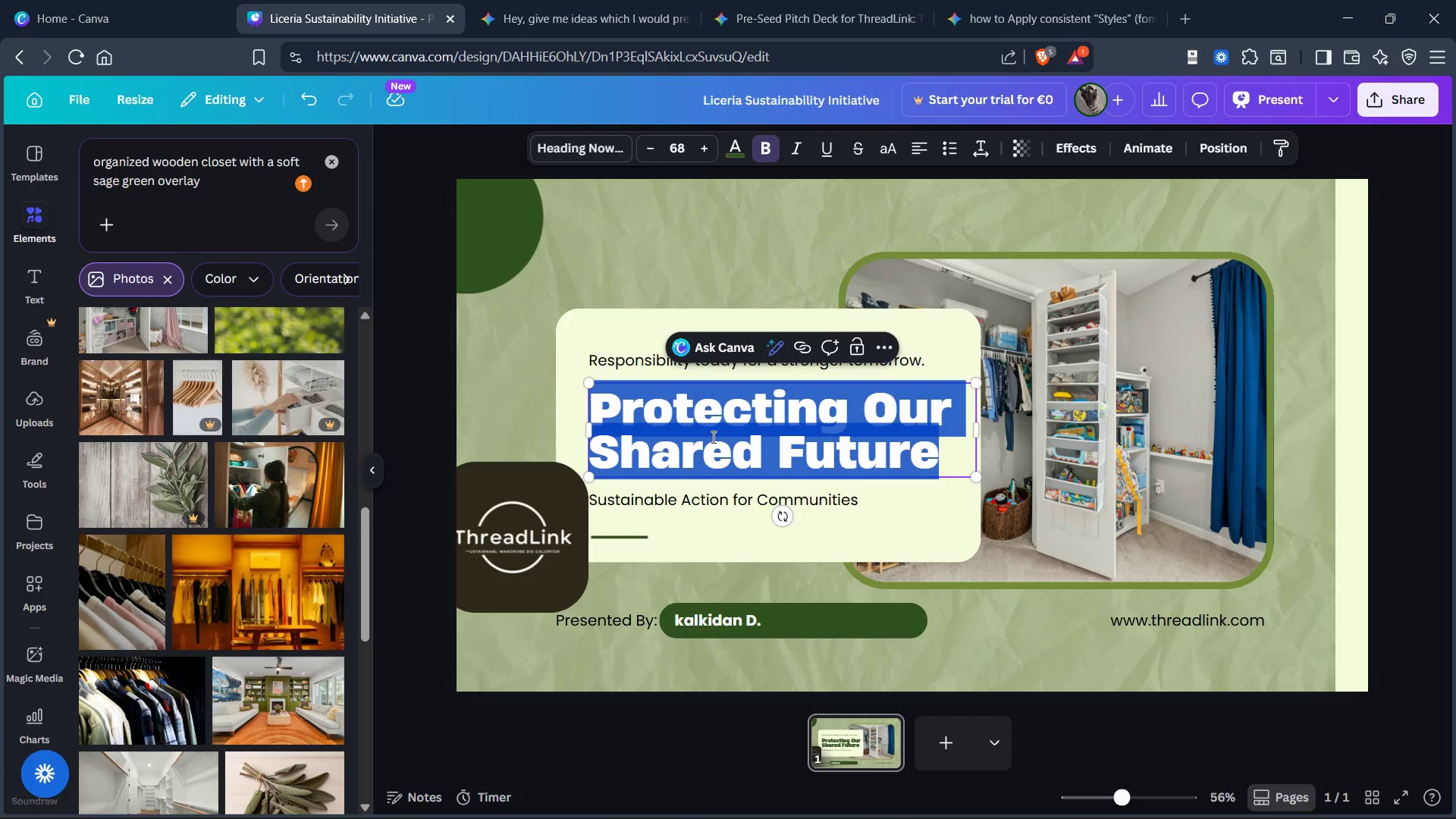 
triple_click([712, 437])
 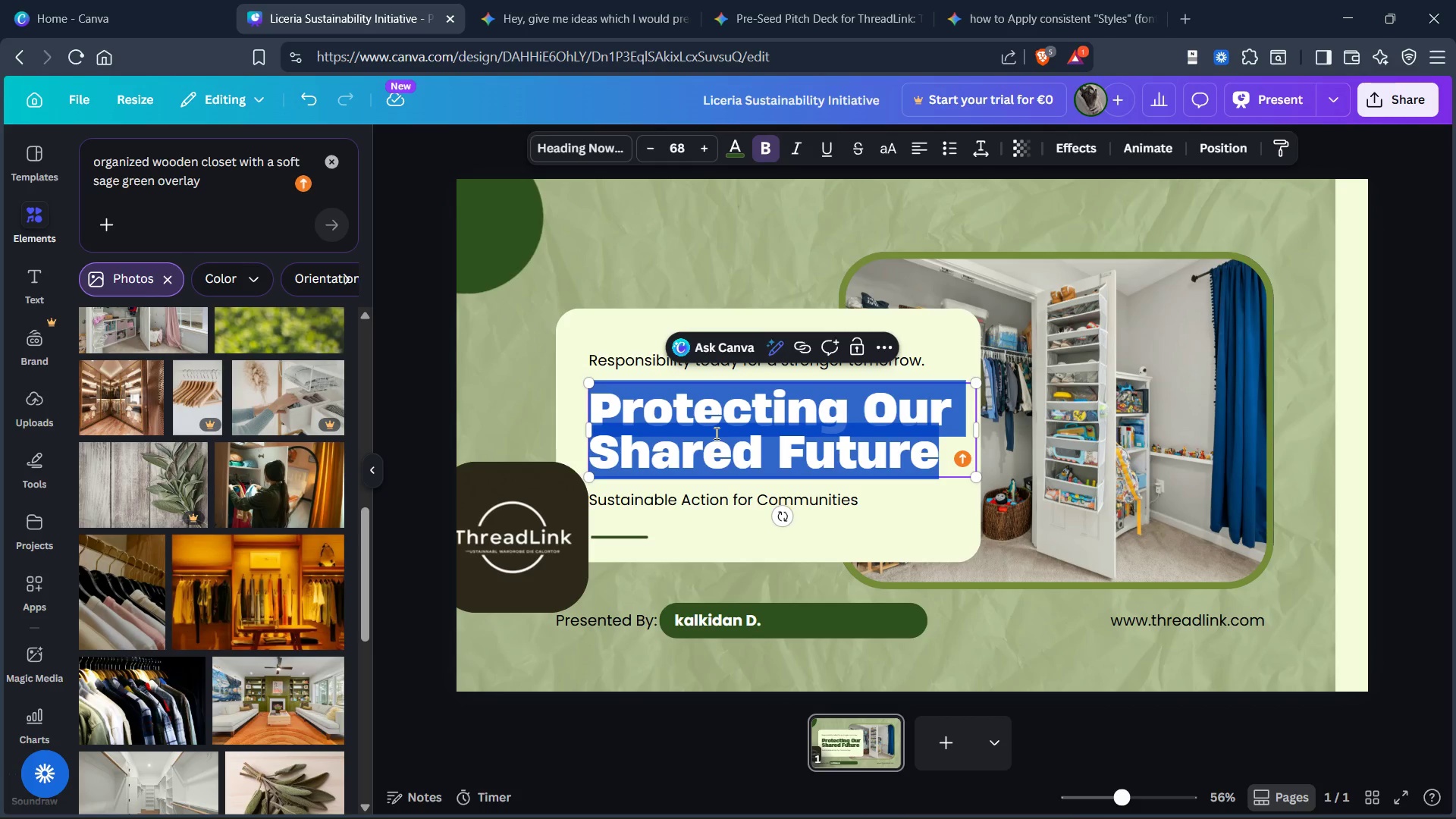 
key(Enter)
 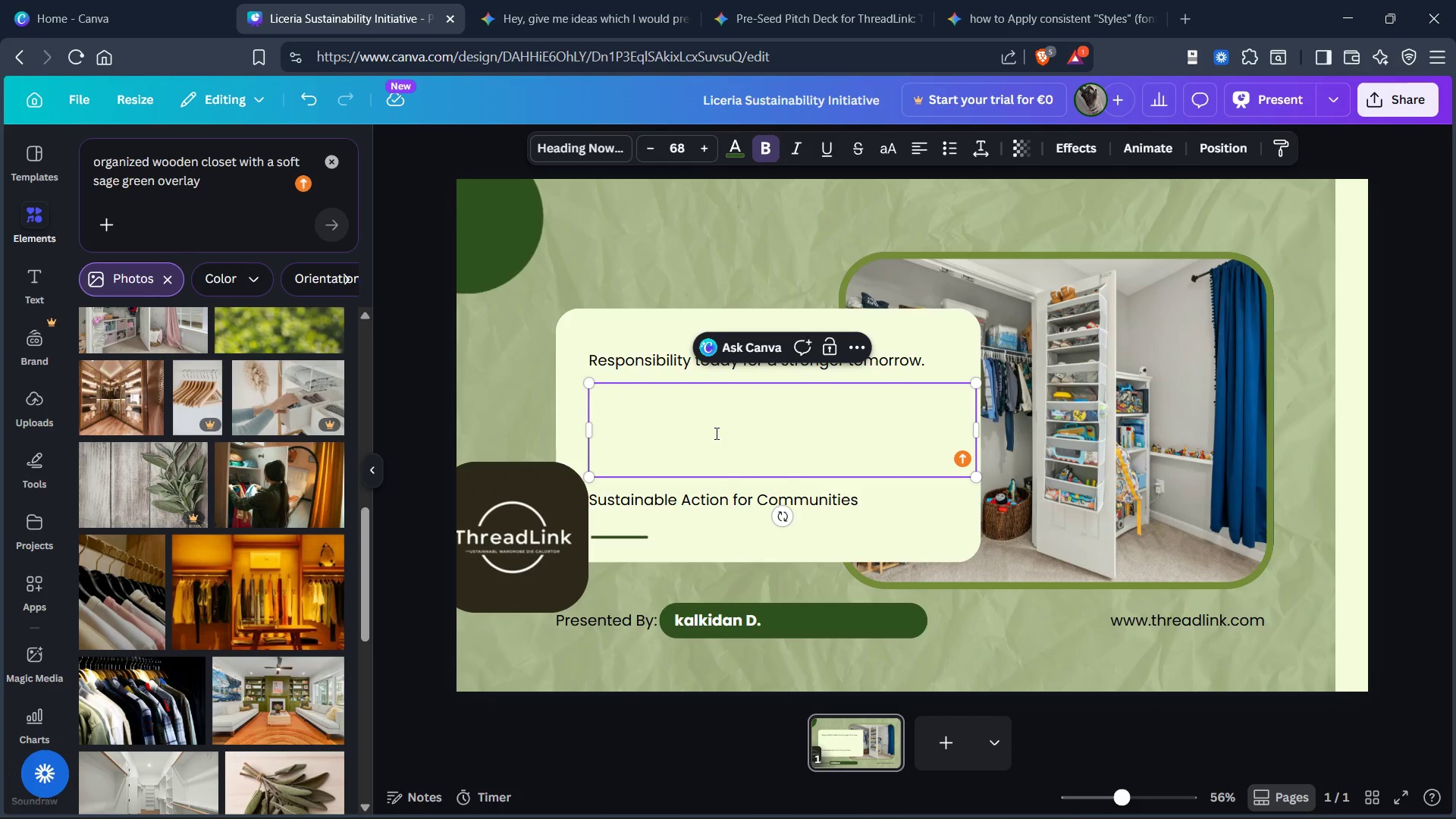 
type(WEa)
key(Backspace)
key(Backspace)
key(Backspace)
type(=)
key(Backspace)
 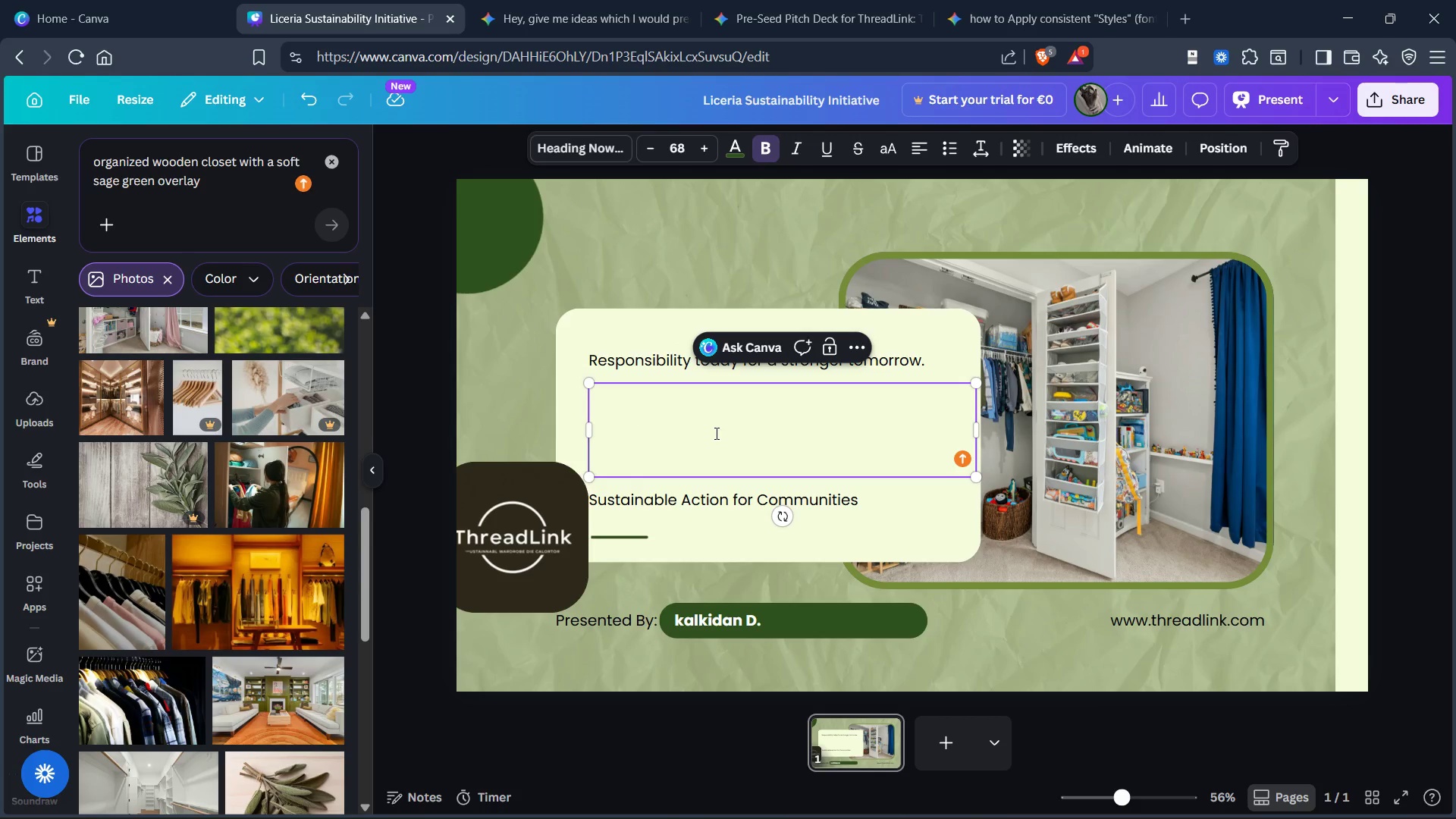 
key(Control+Z)
 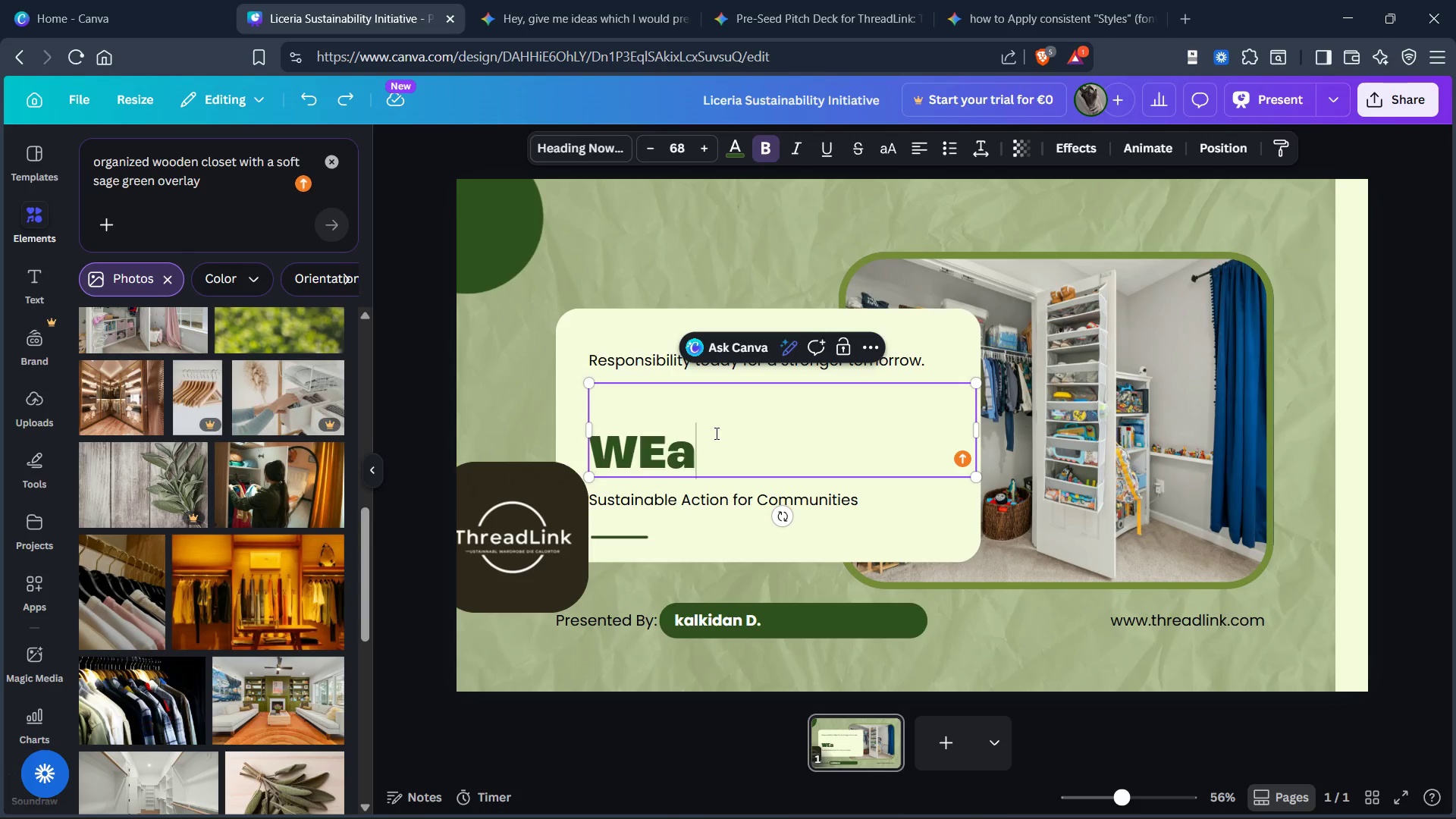 
key(Control+Z)
 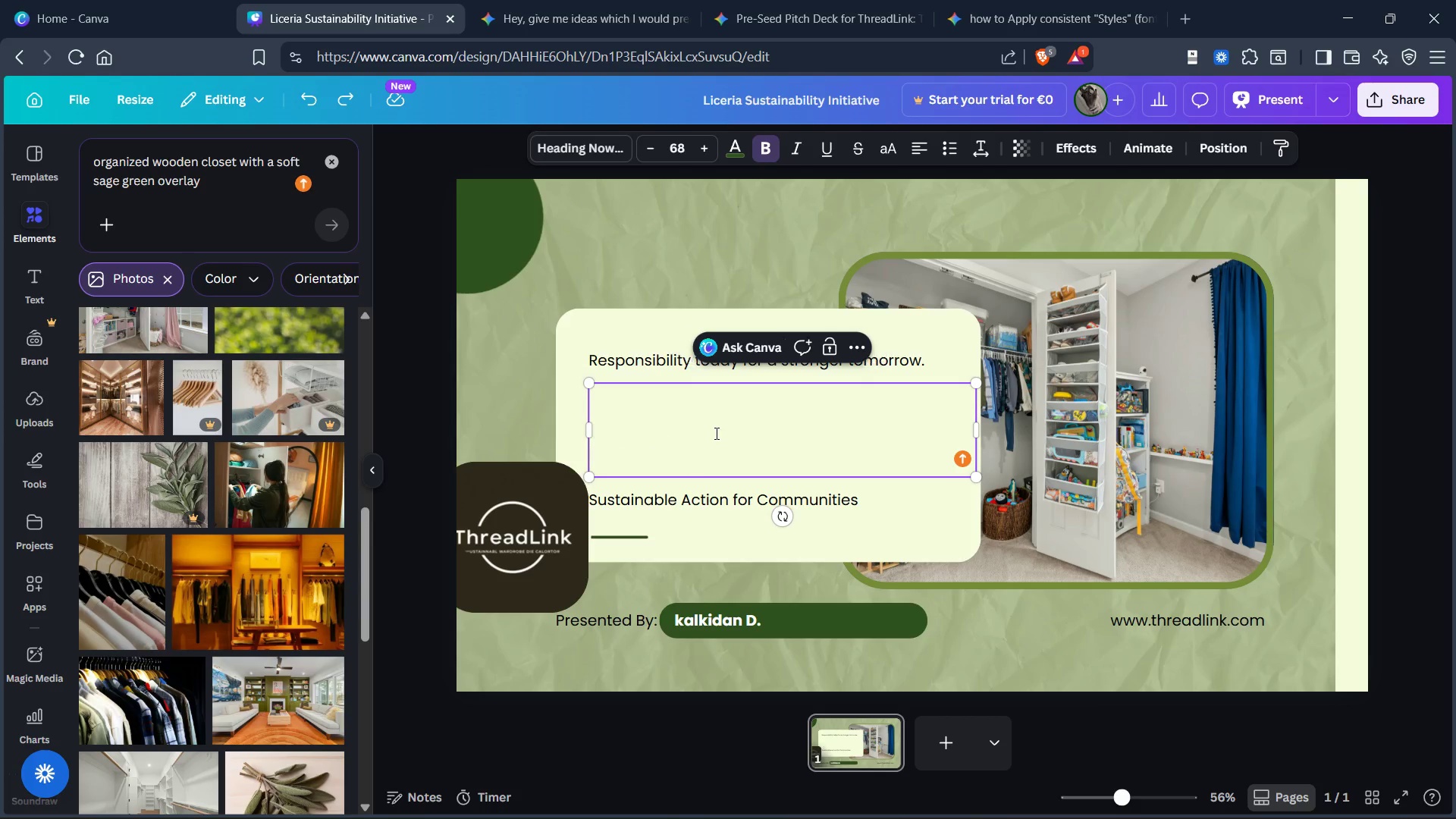 
key(Control+Z)
 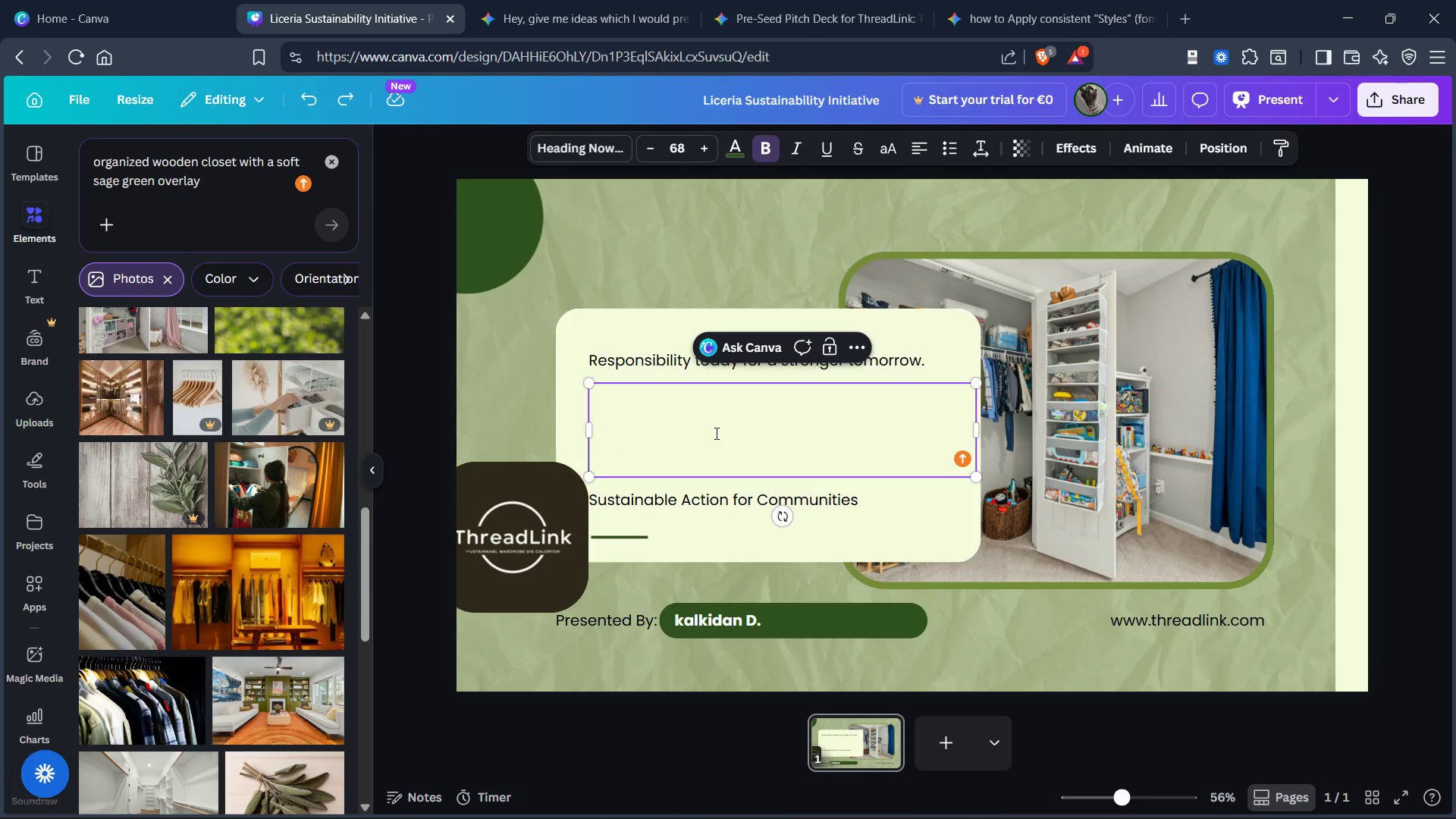 
key(Control+Z)
 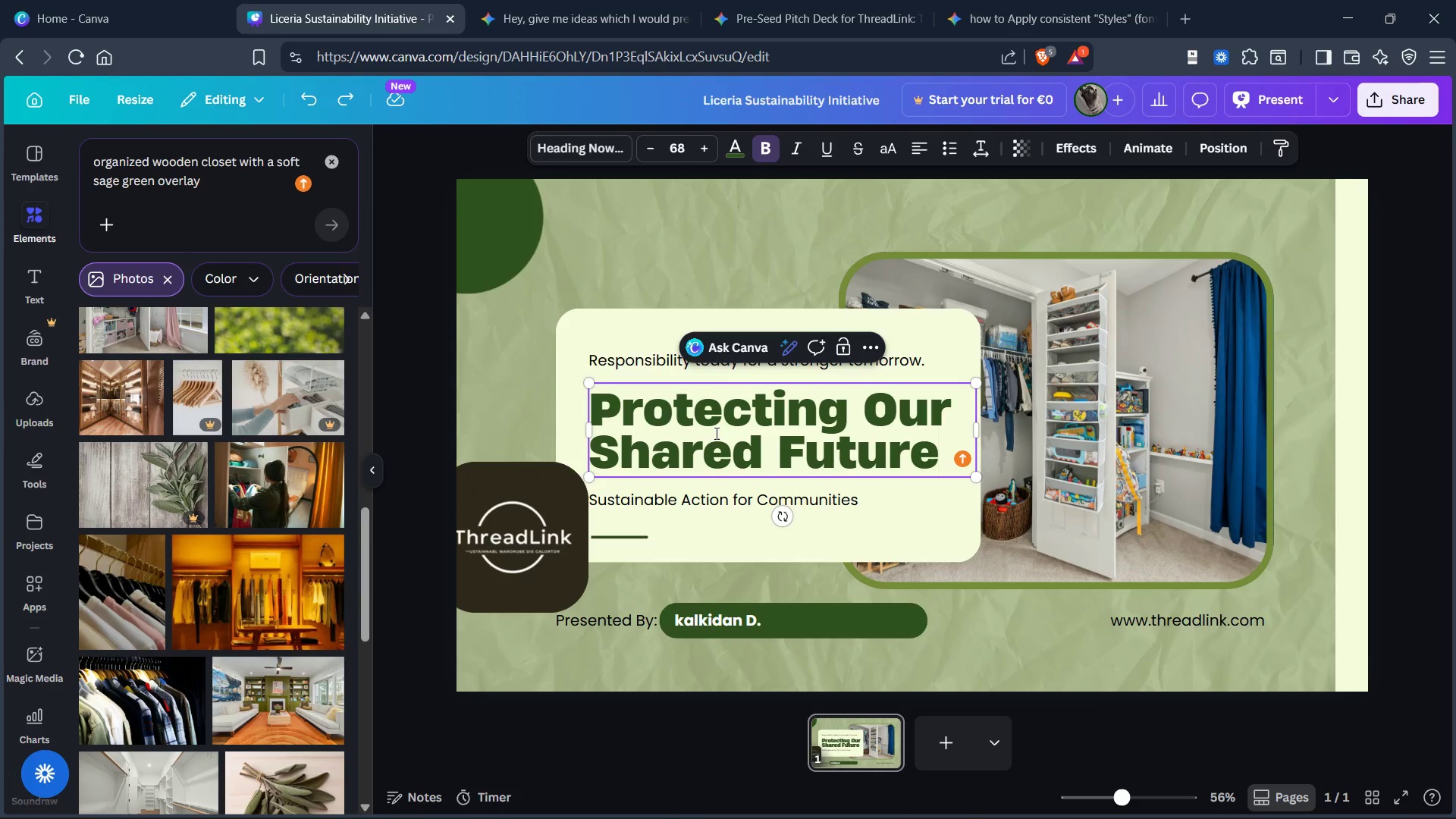 
double_click([715, 433])
 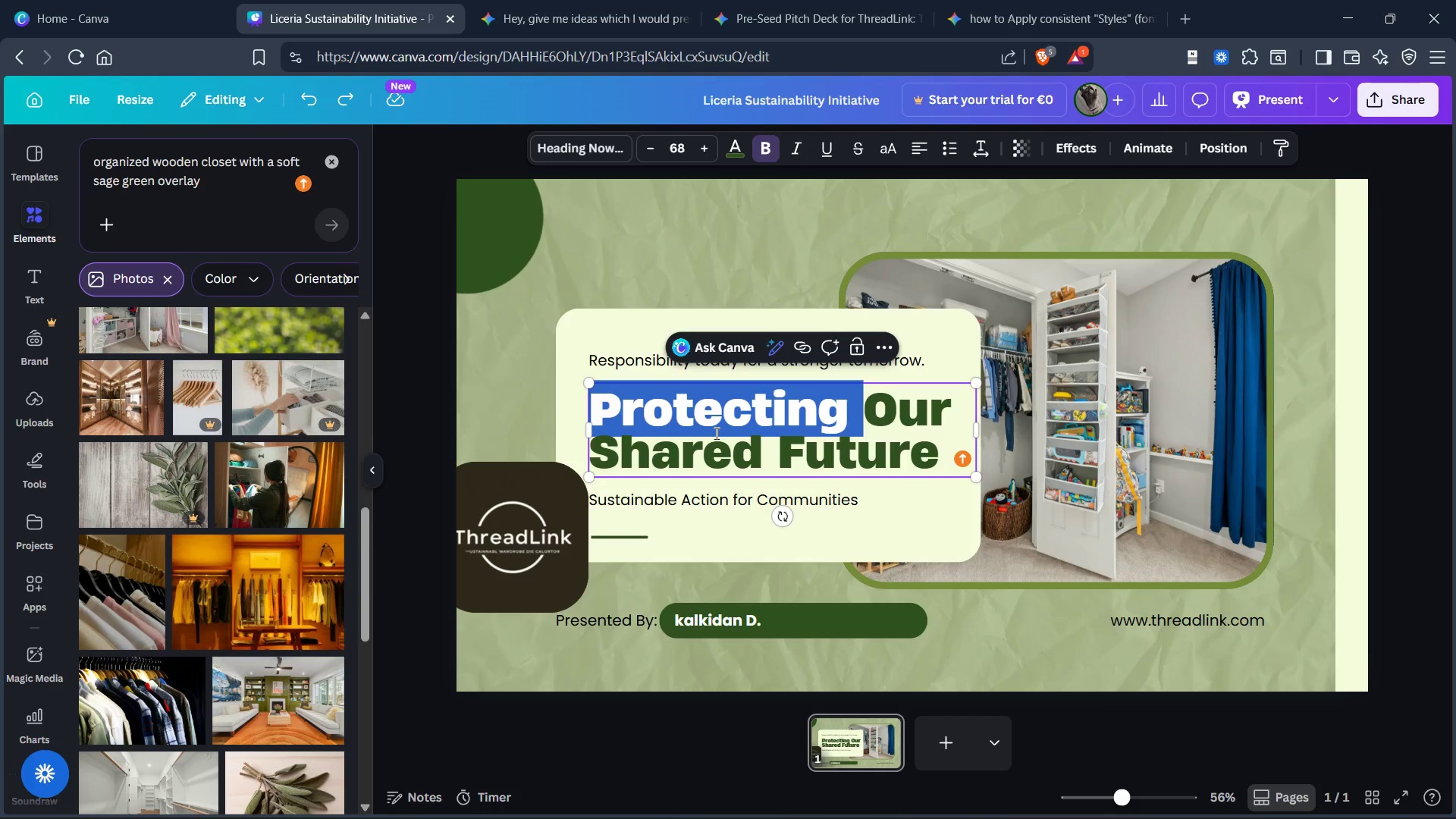 
key(Control+A)
 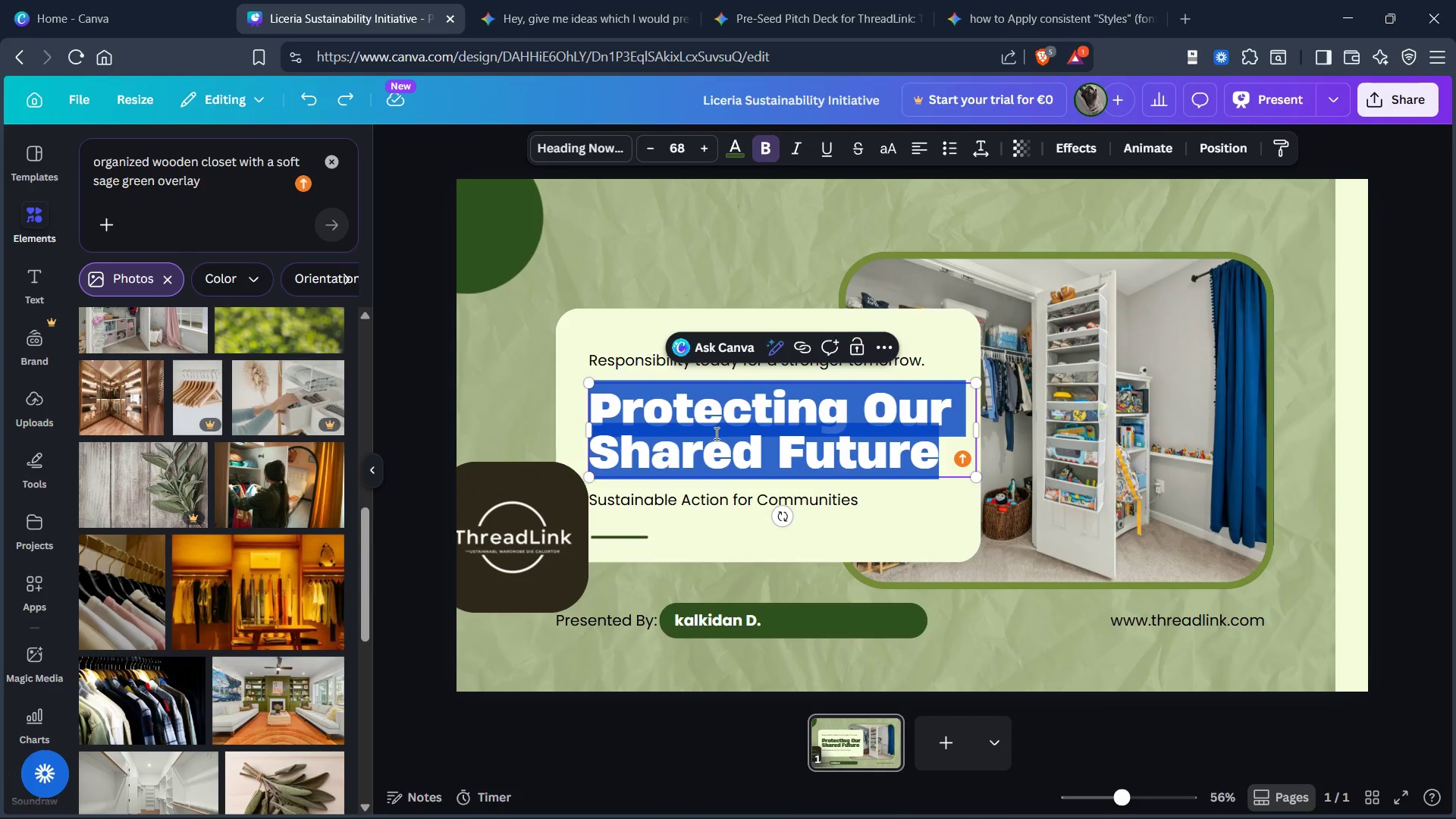 
type(Wear Wht You Own)
 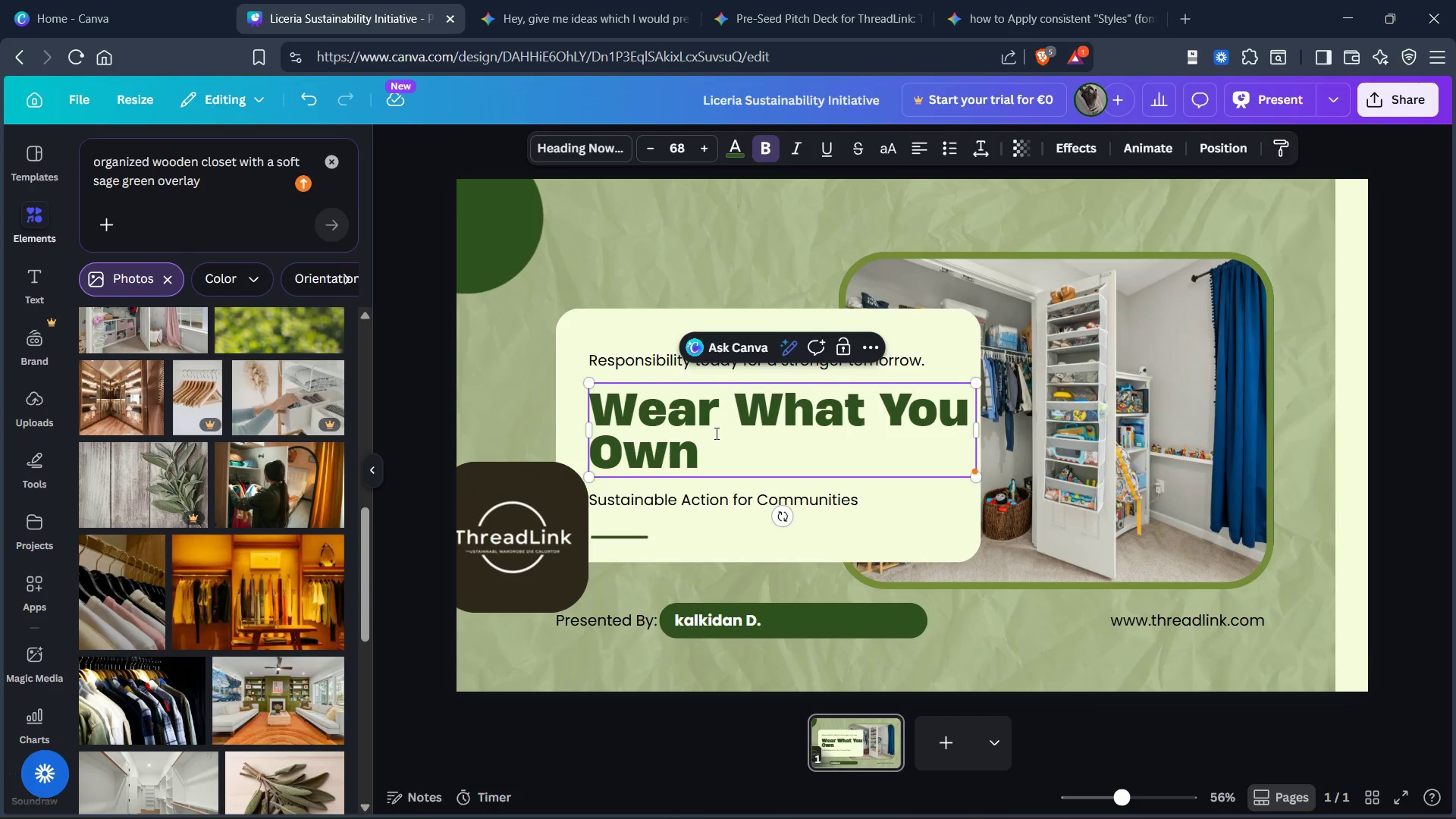 
left_click([770, 19])
 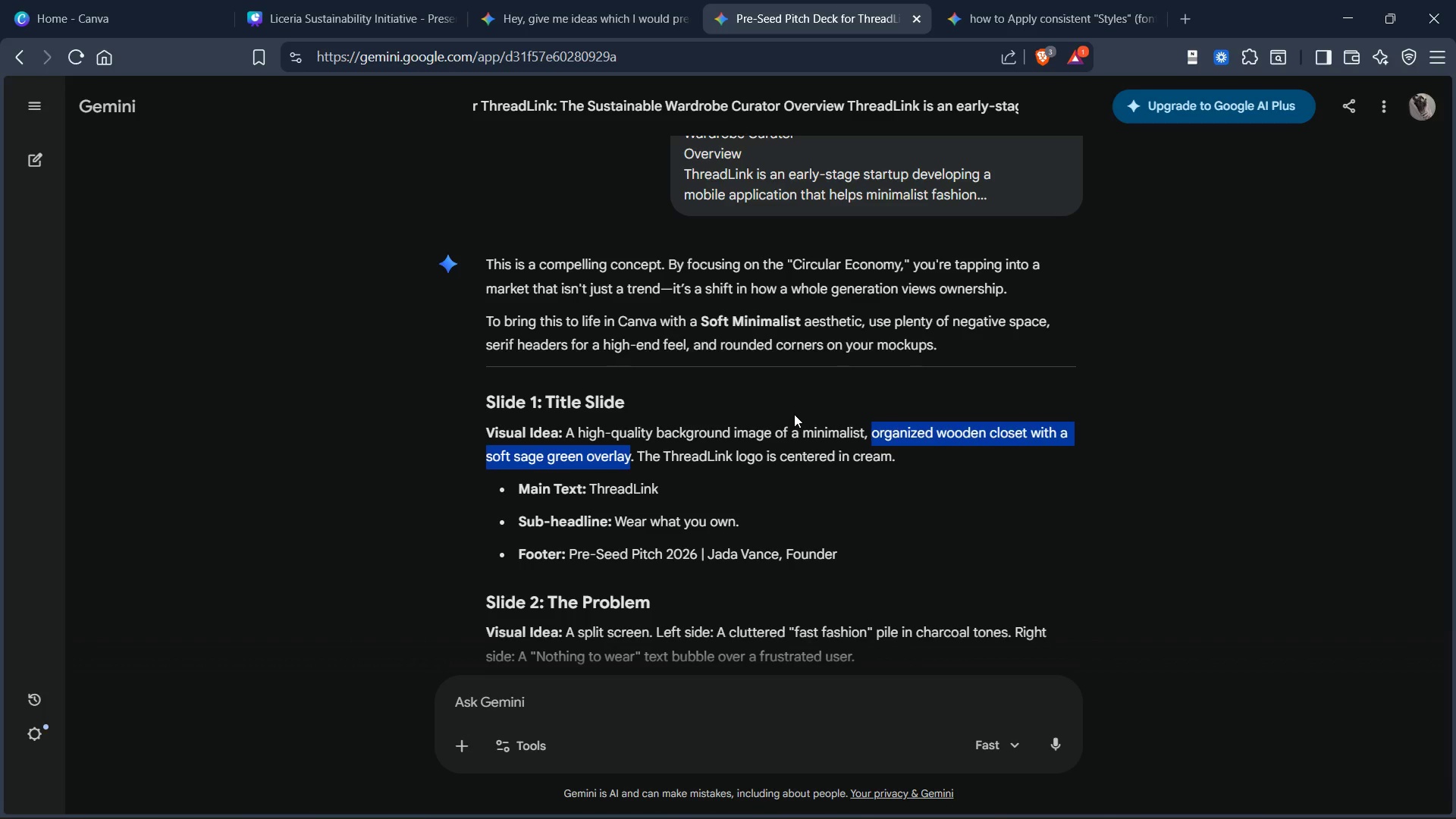 
wait(5.06)
 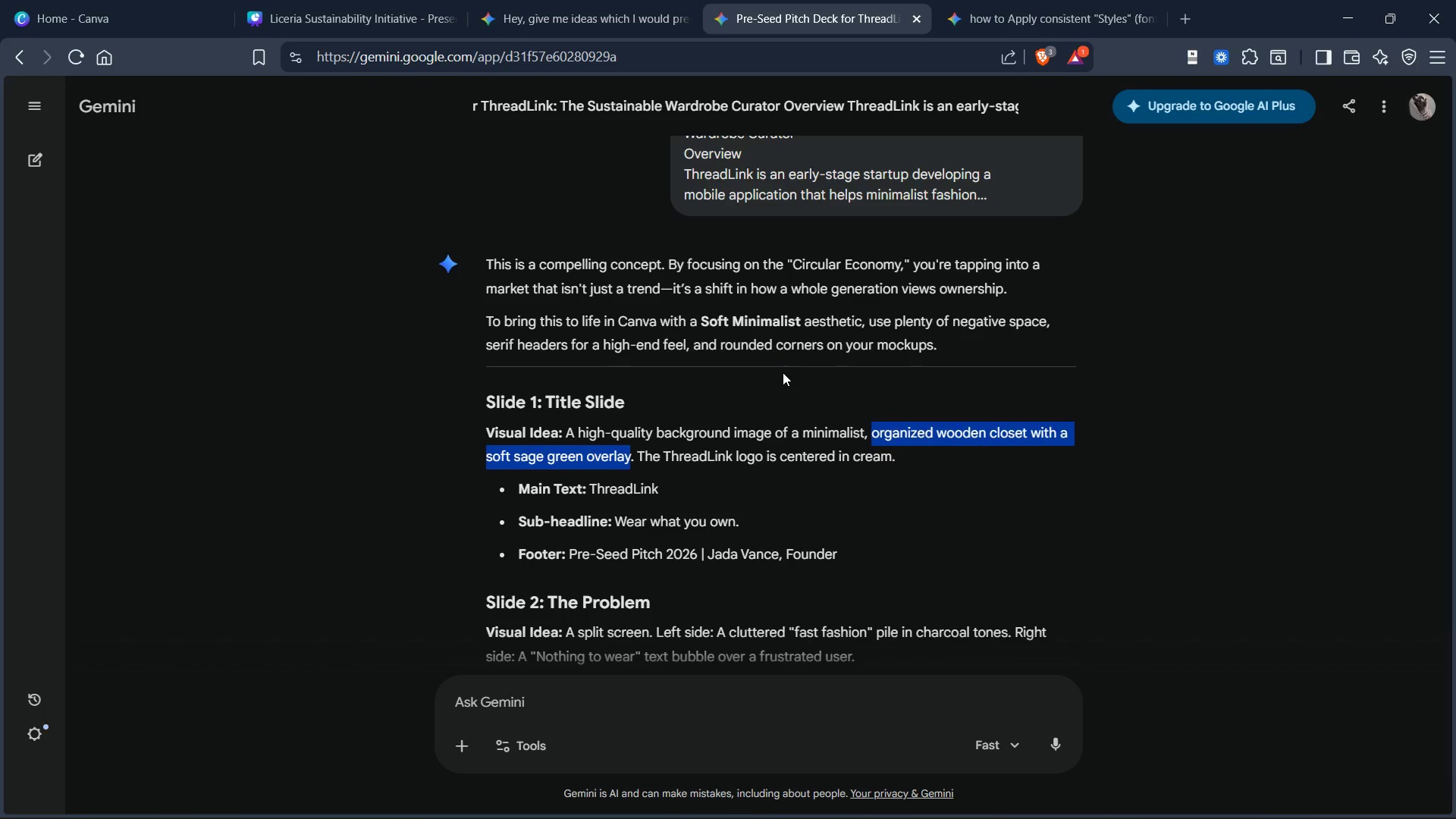 
scroll: coordinate [794, 415], scroll_direction: down, amount: 2.0
 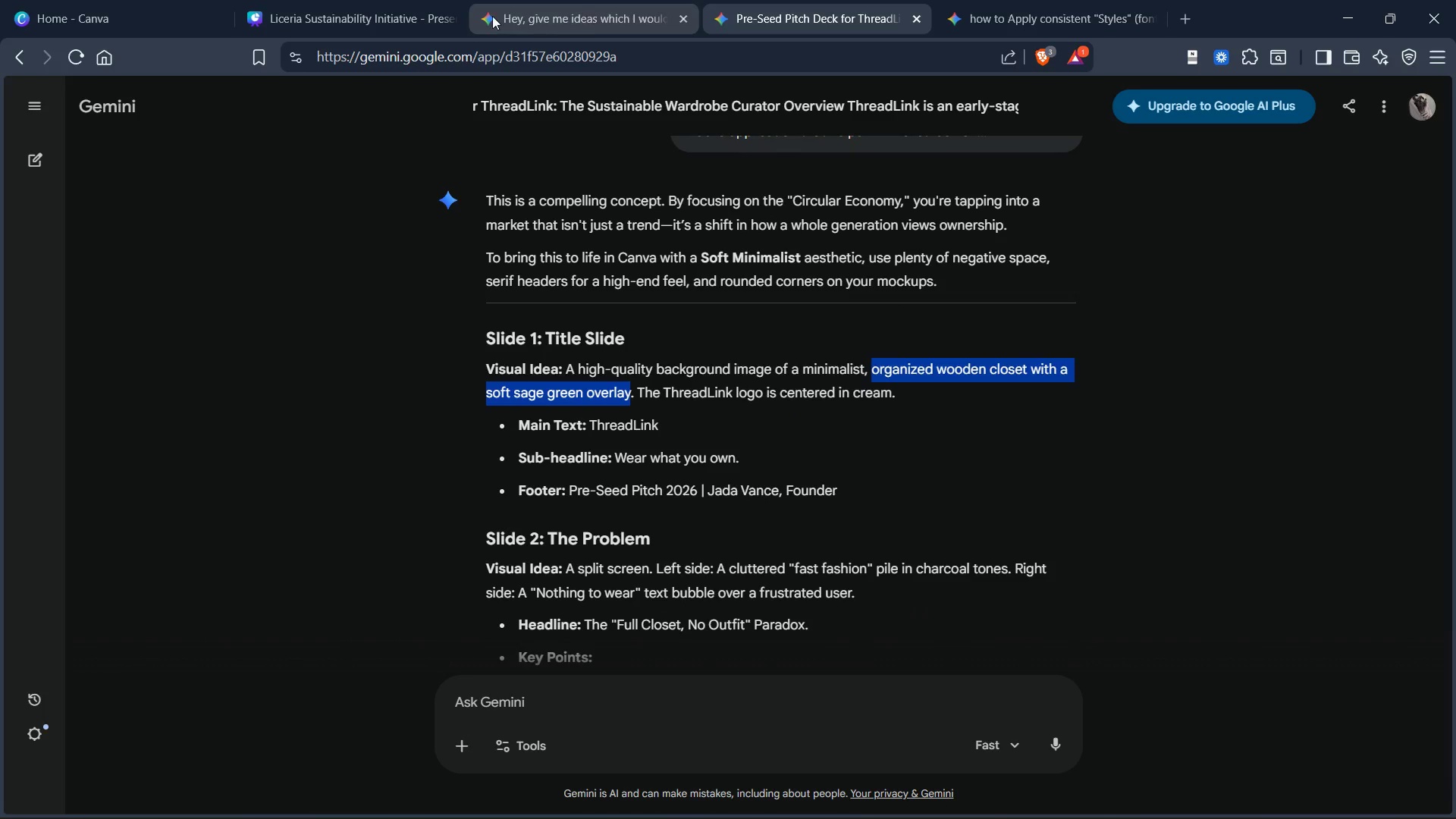 
left_click([369, 15])
 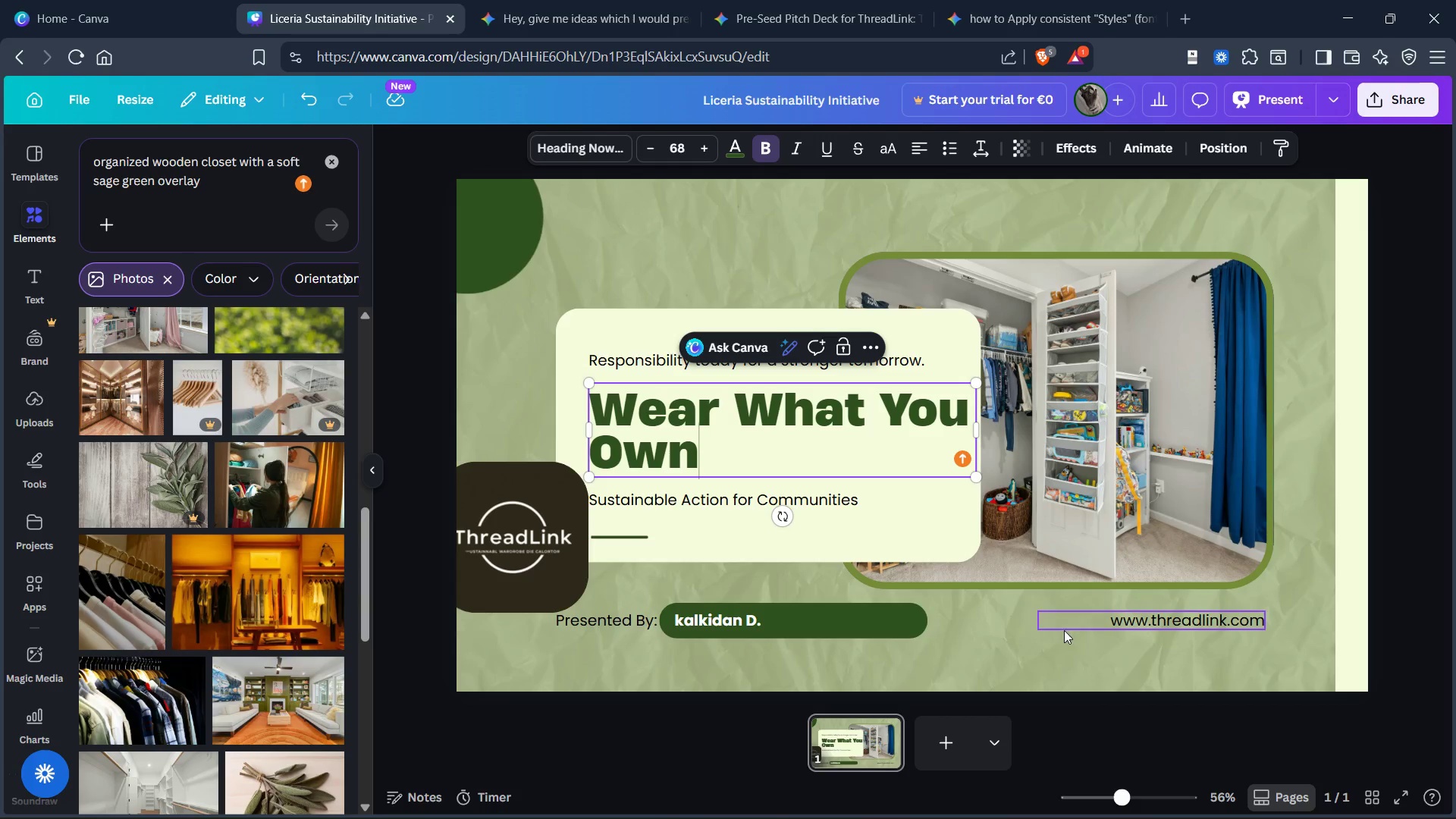 
left_click([1003, 649])
 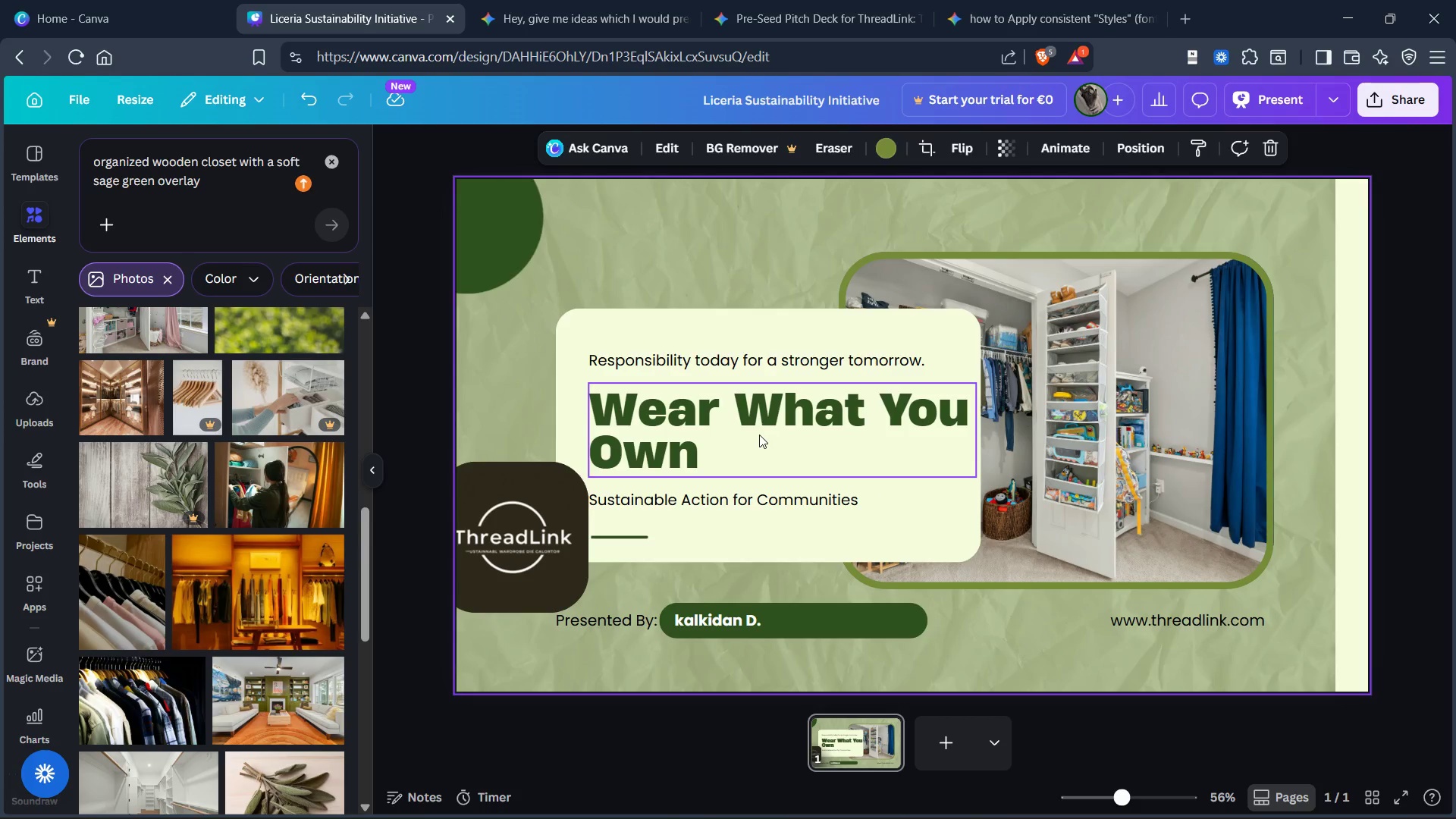 
triple_click([759, 439])
 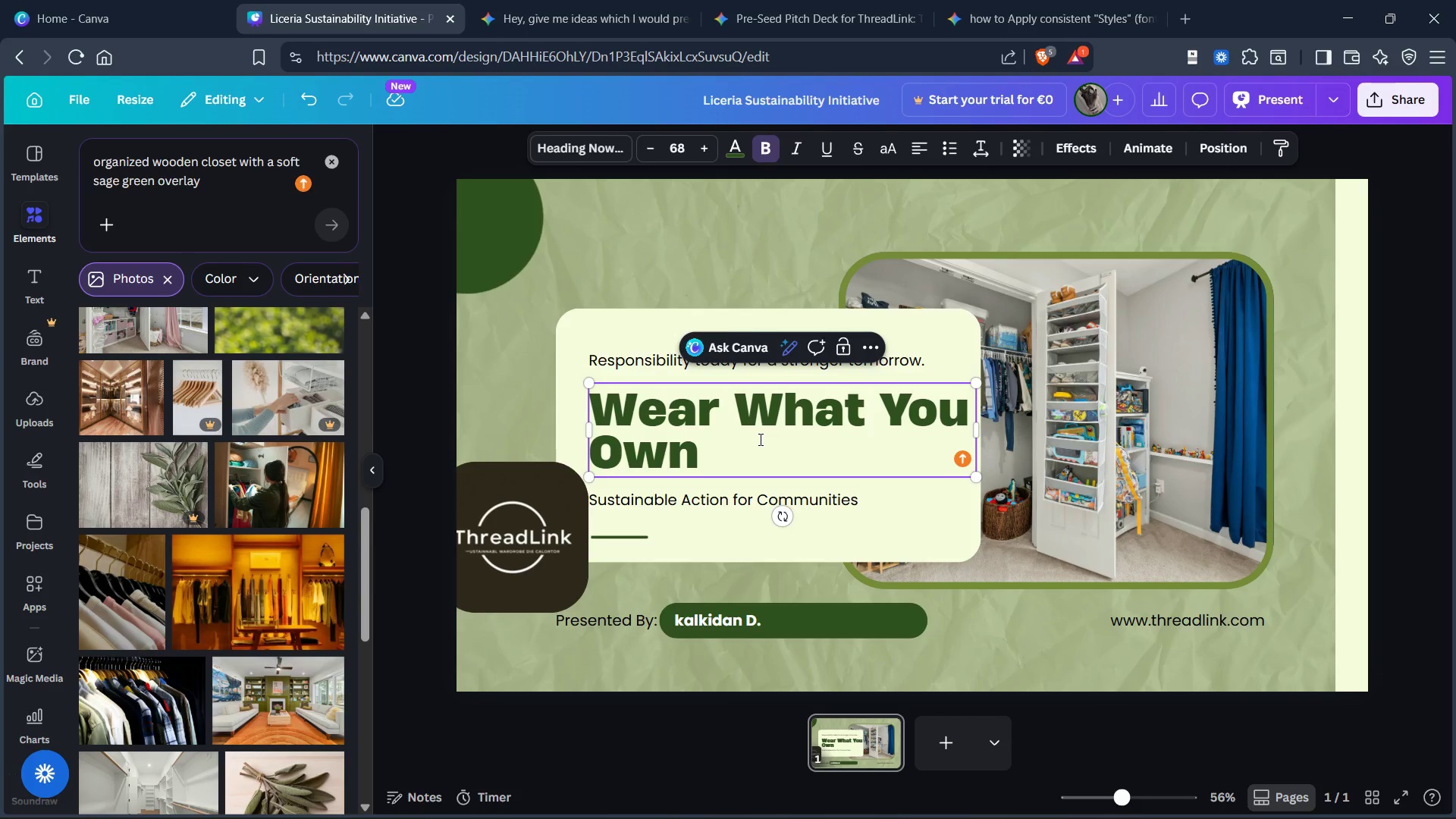 
key(Control+A)
 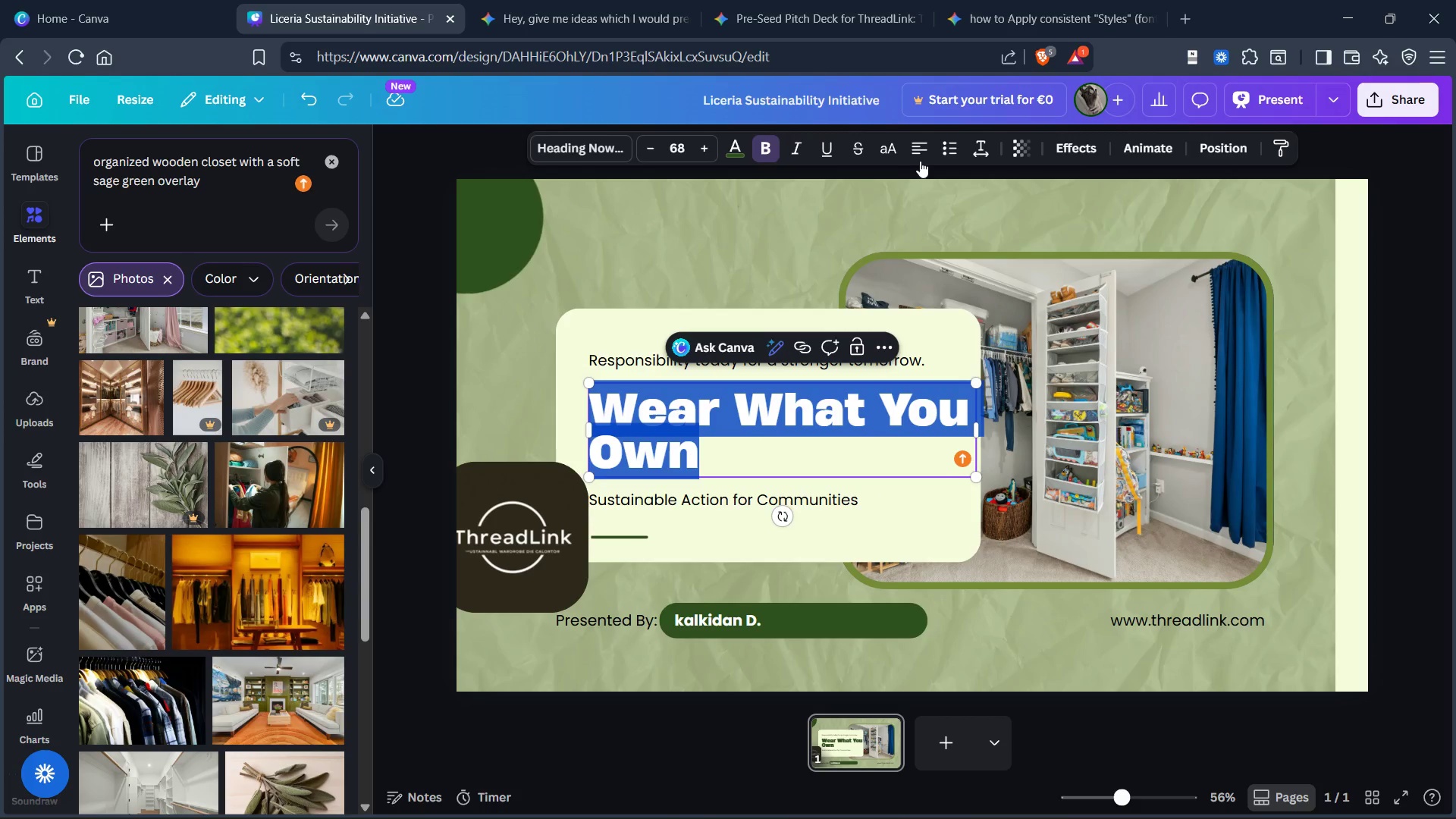 
left_click([920, 146])
 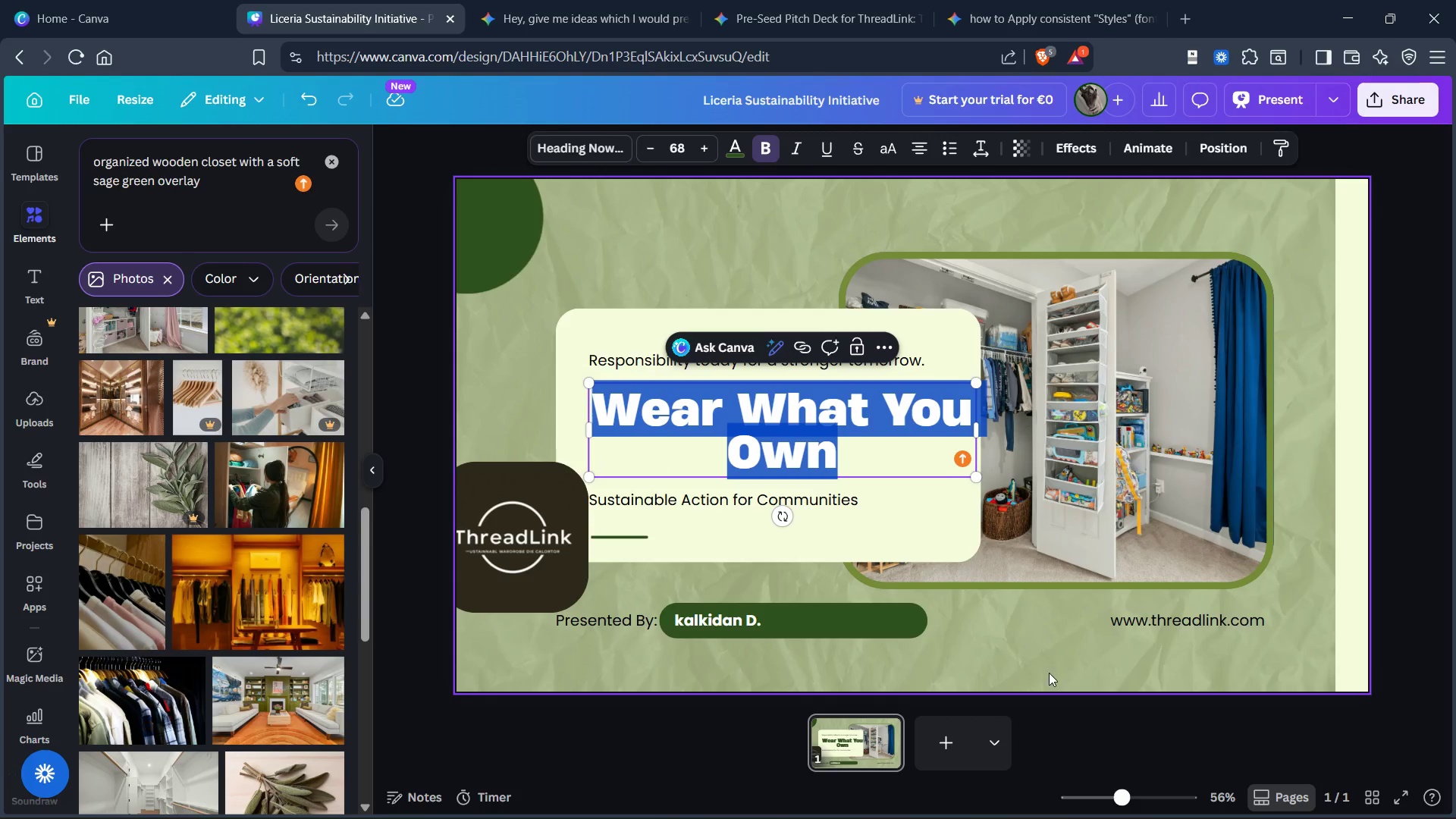 
left_click([1028, 729])
 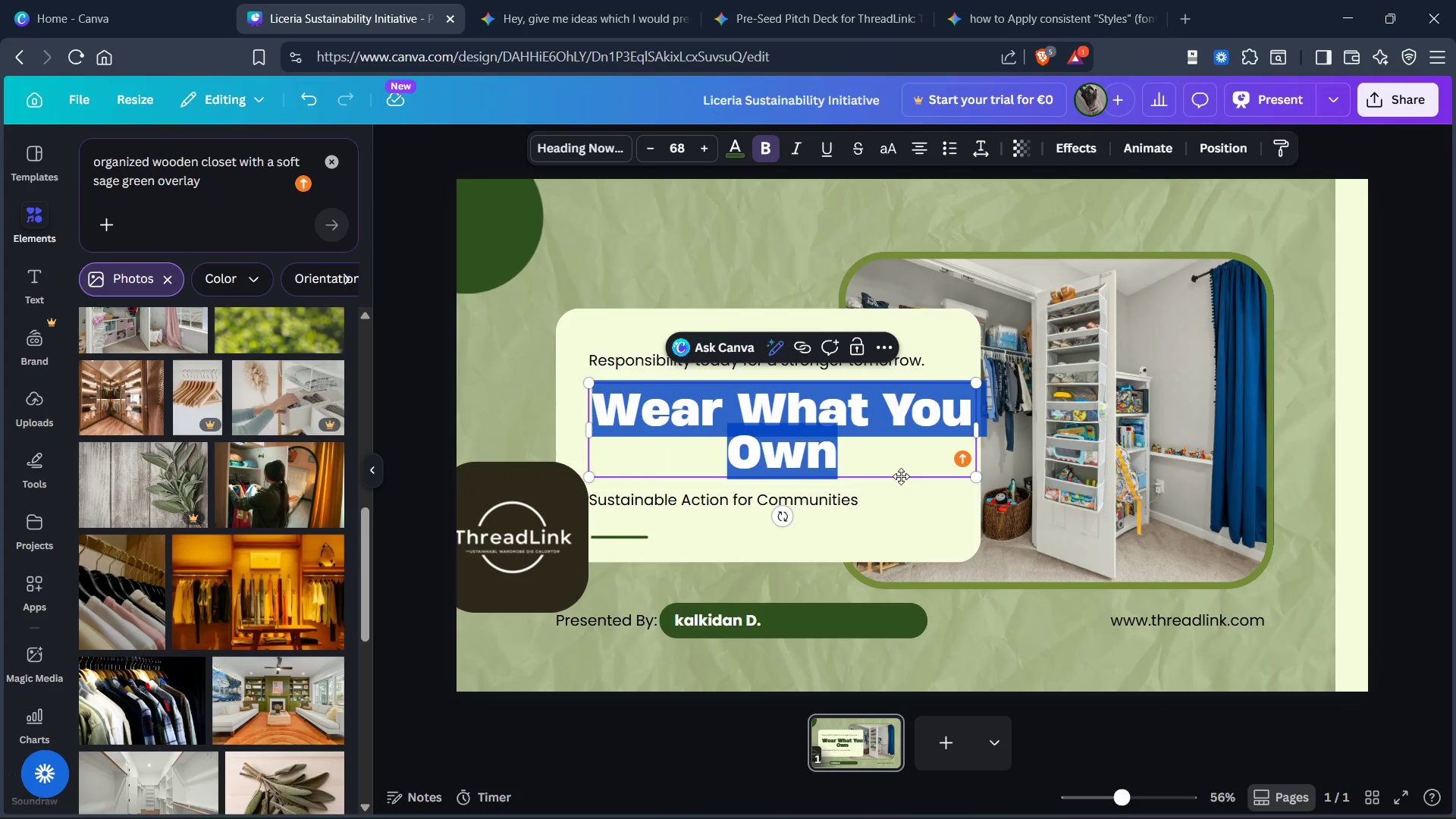 
left_click([899, 471])
 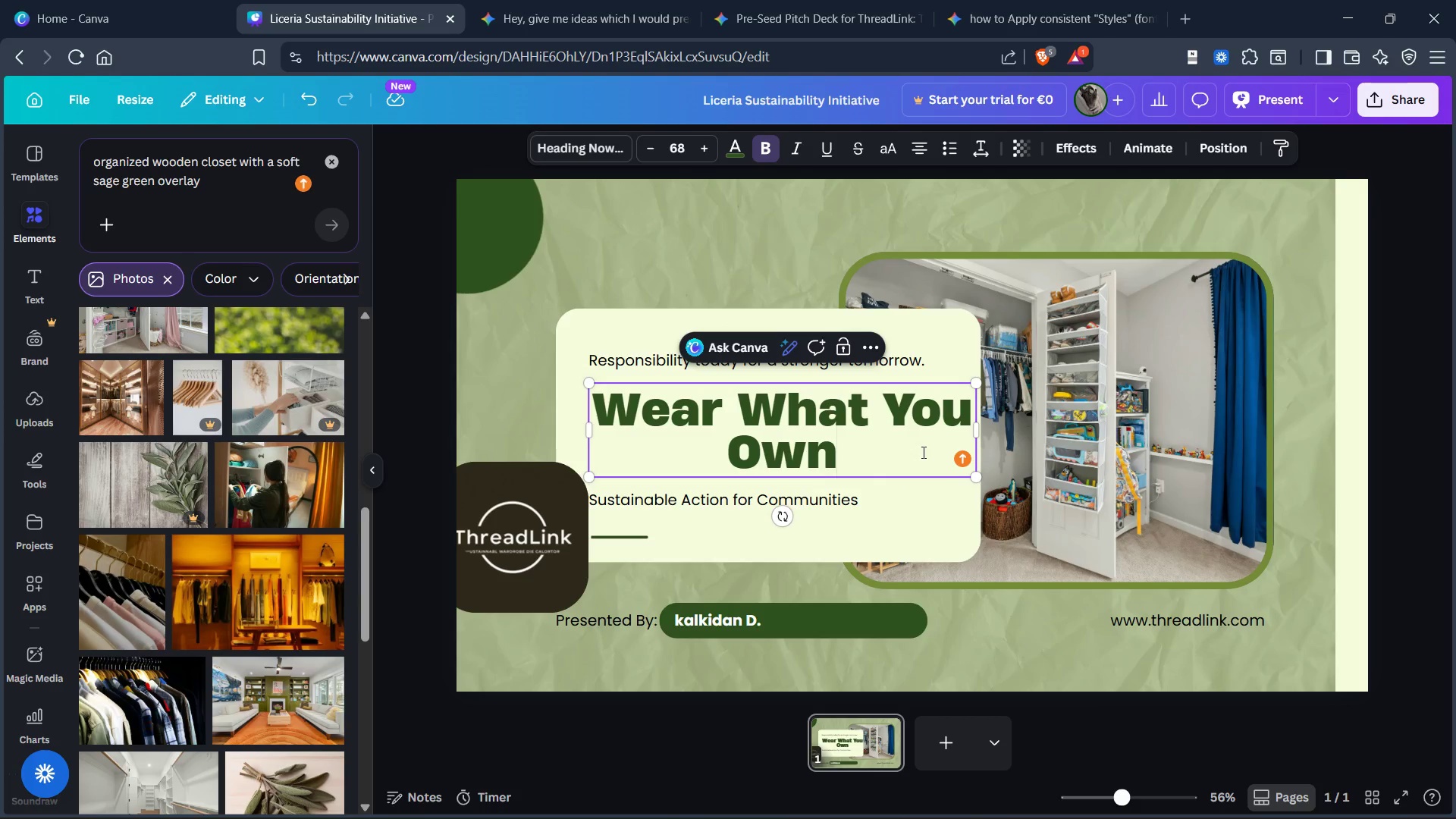 
left_click([922, 452])
 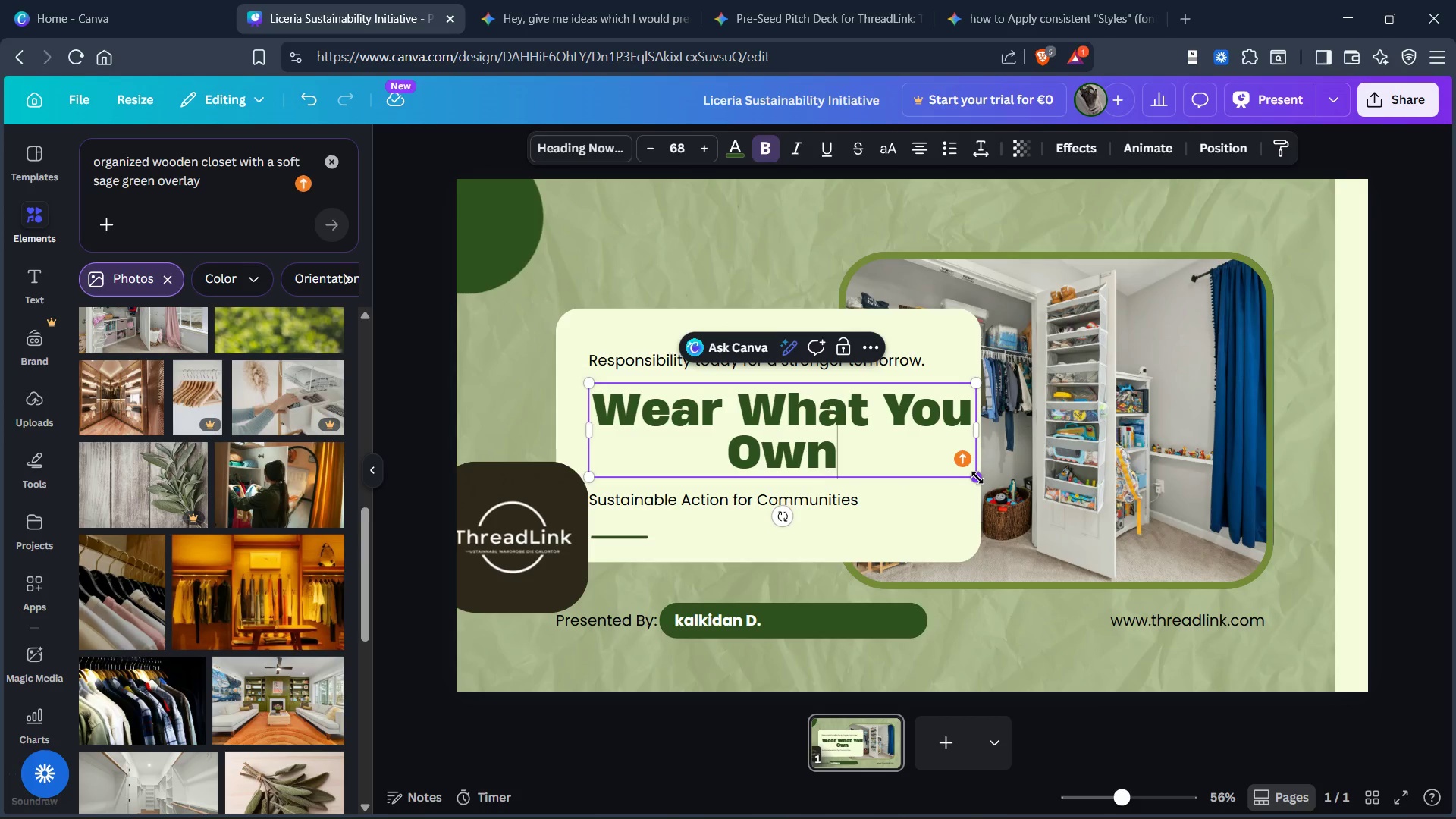 
left_click_drag(start_coordinate=[980, 478], to_coordinate=[896, 436])
 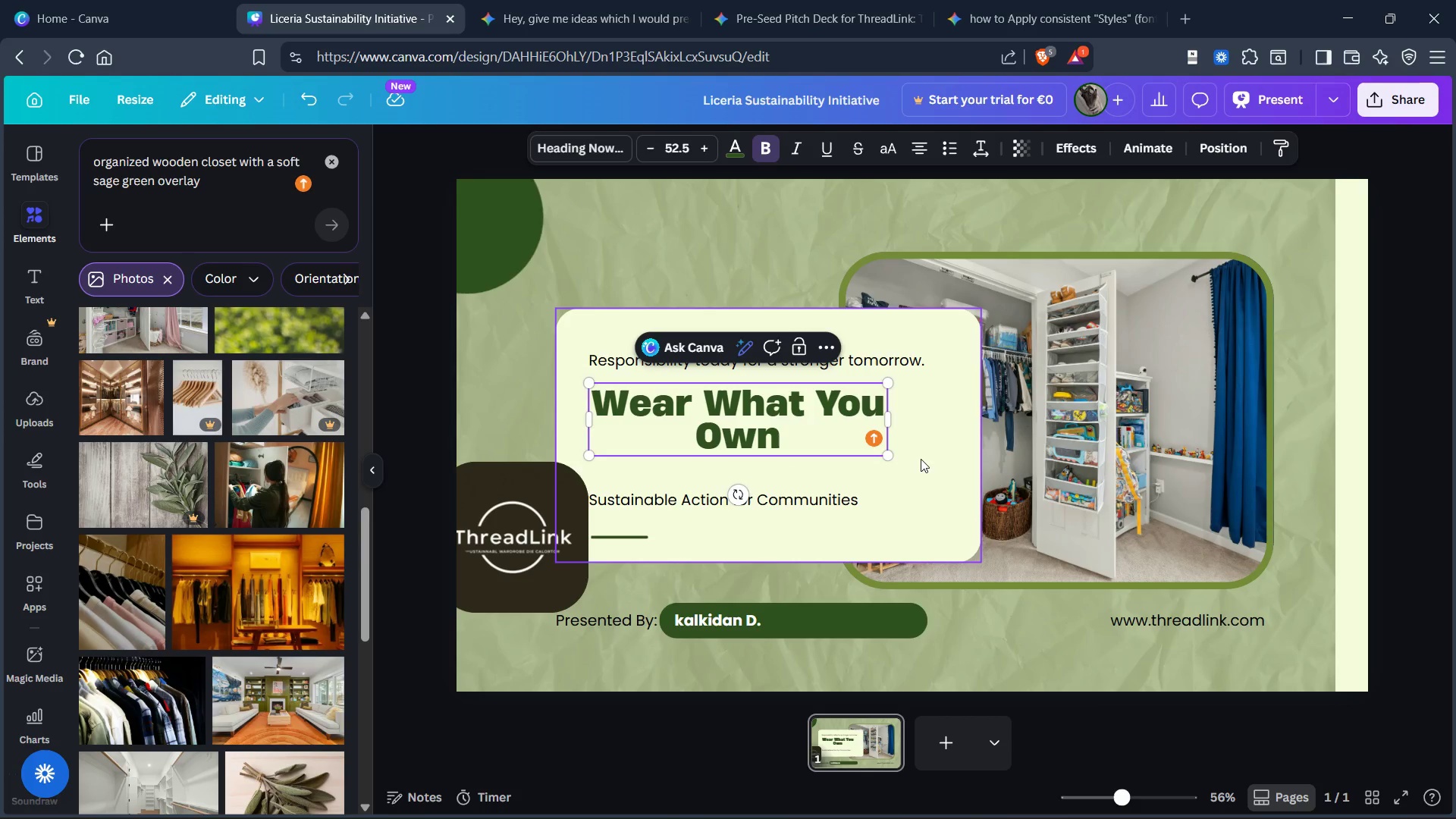 
left_click([922, 460])
 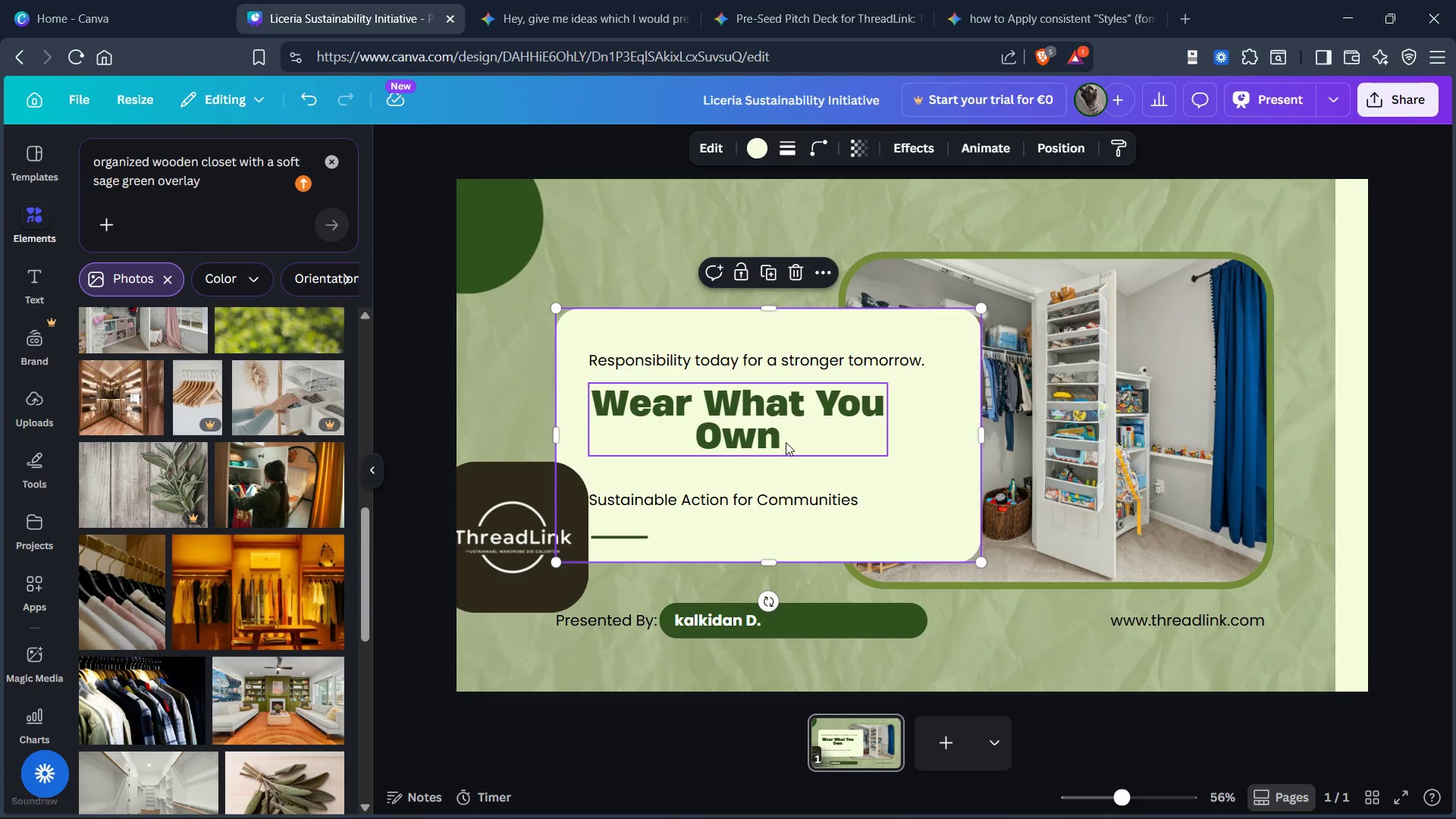 
left_click_drag(start_coordinate=[786, 442], to_coordinate=[799, 452])
 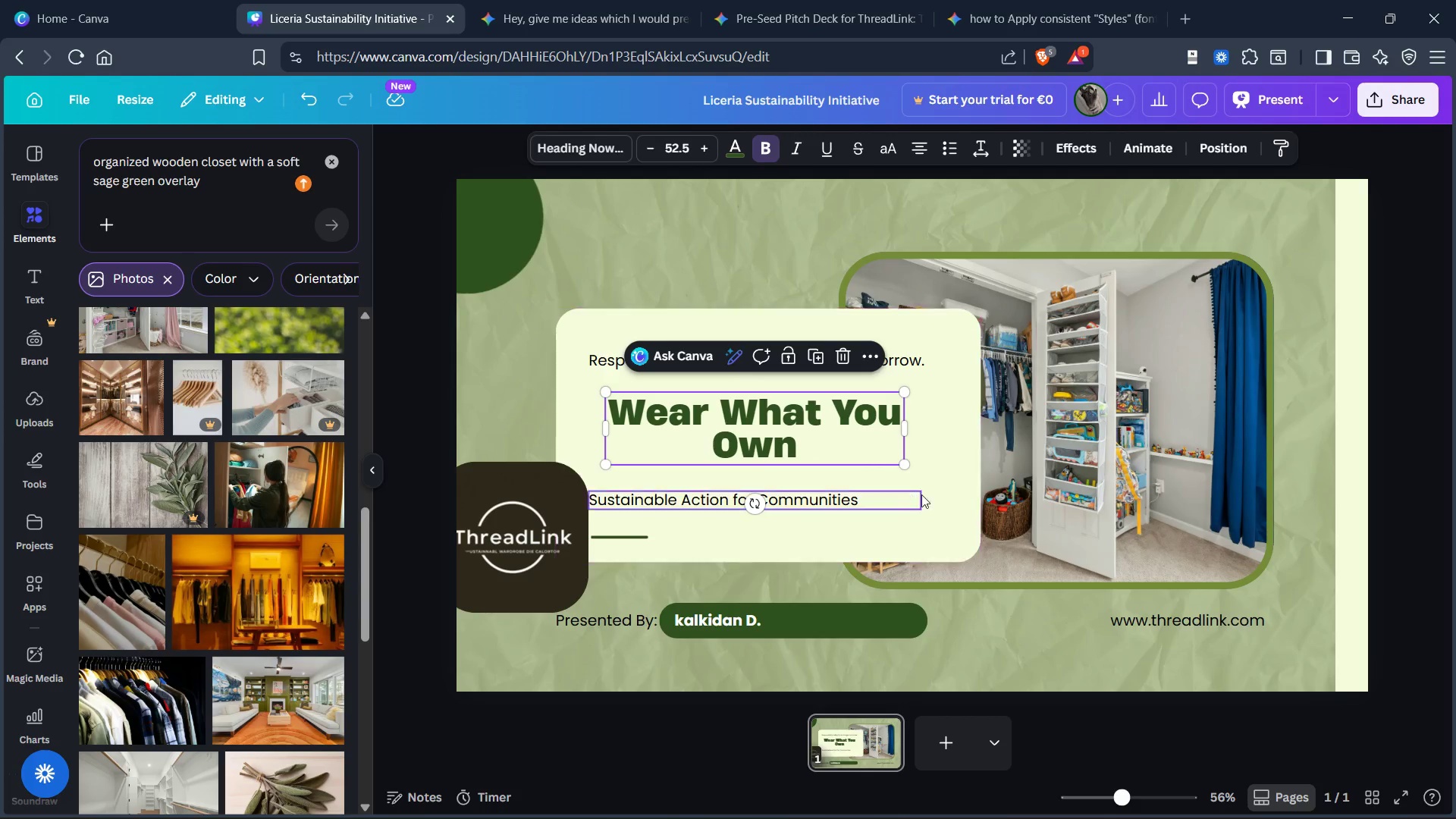 
left_click([930, 498])
 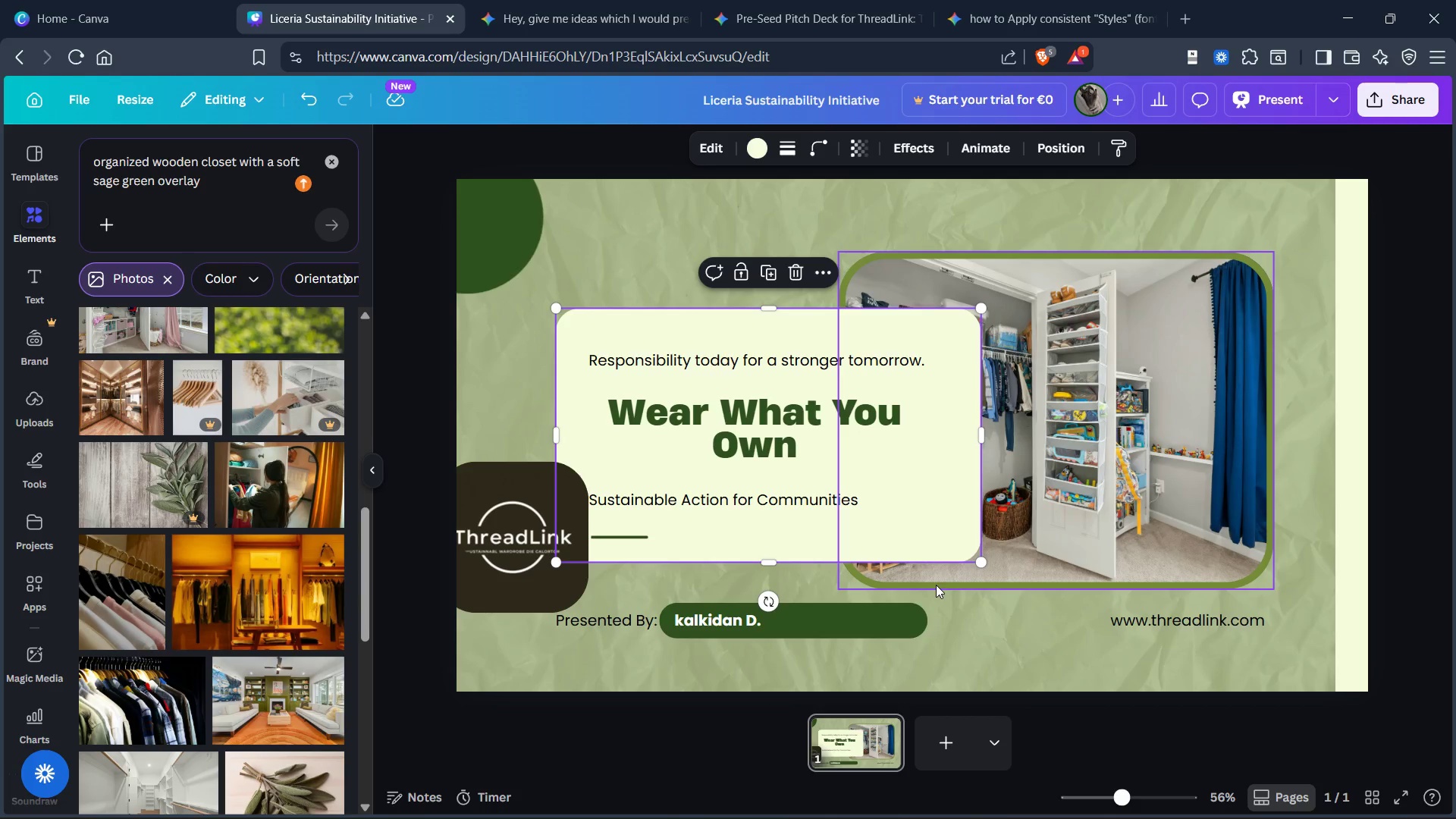 
key(Alt+Tab)